 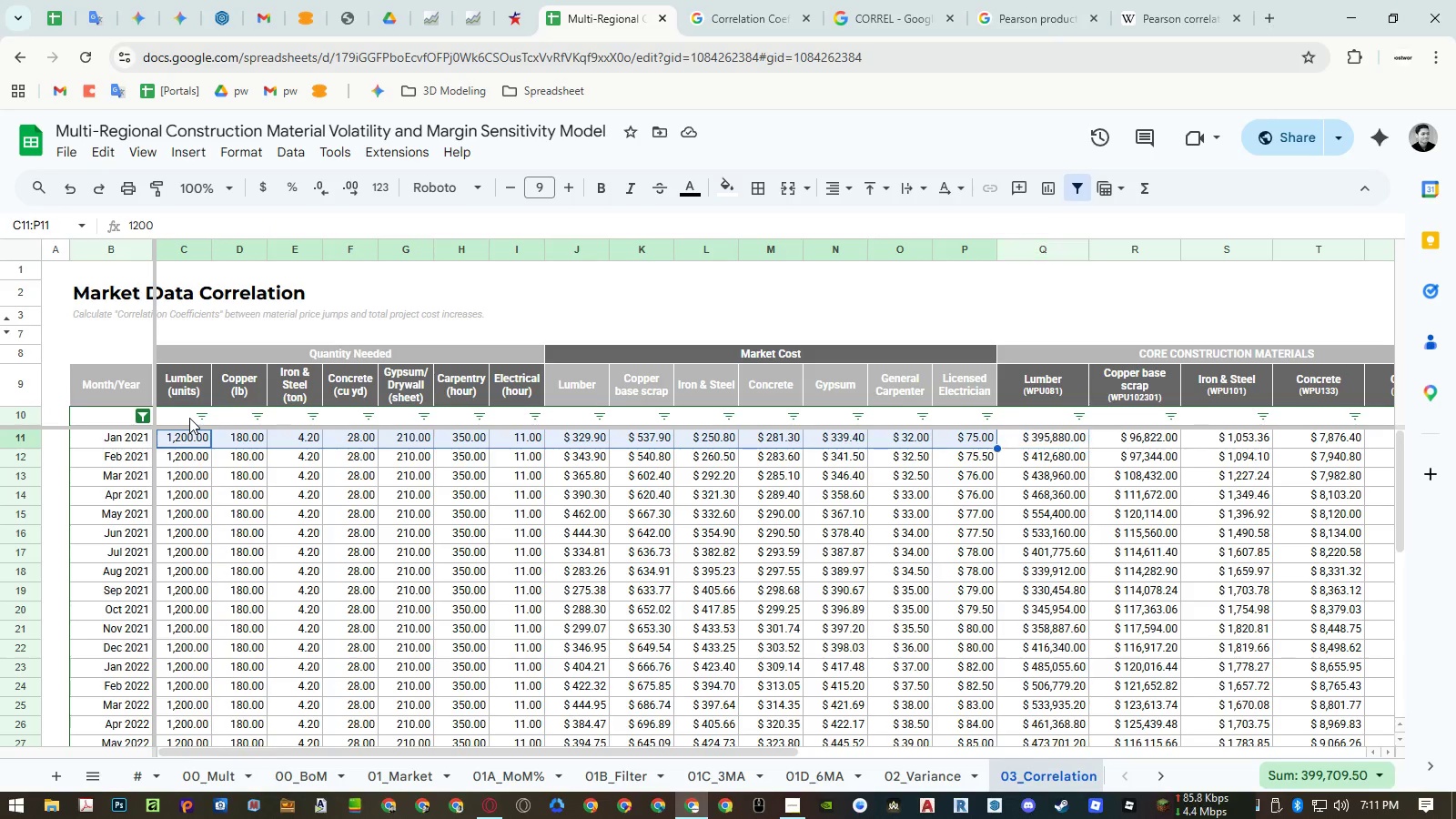 
key(Control+Shift+ArrowDown)
 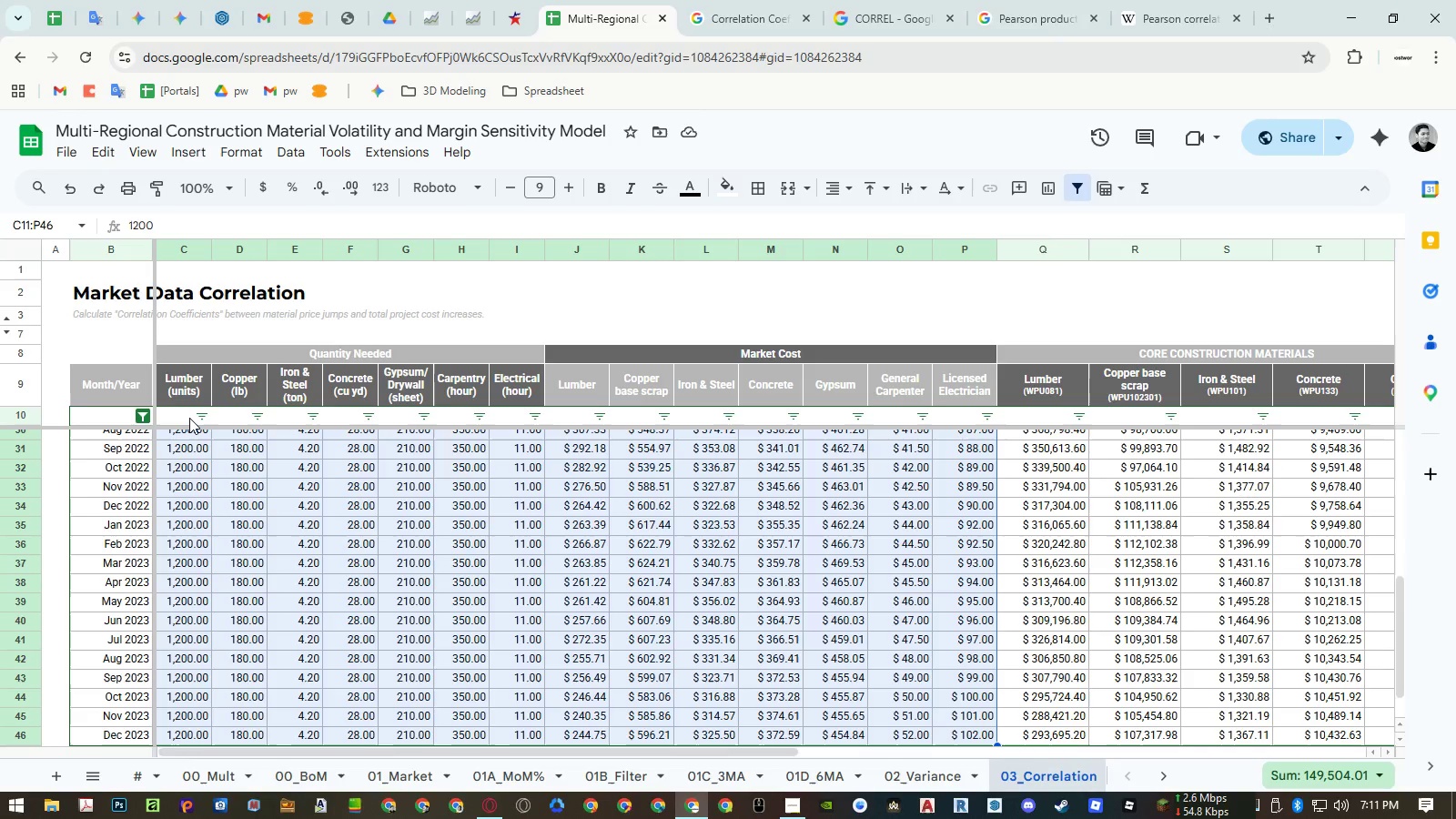 
key(Control+Shift+ArrowDown)
 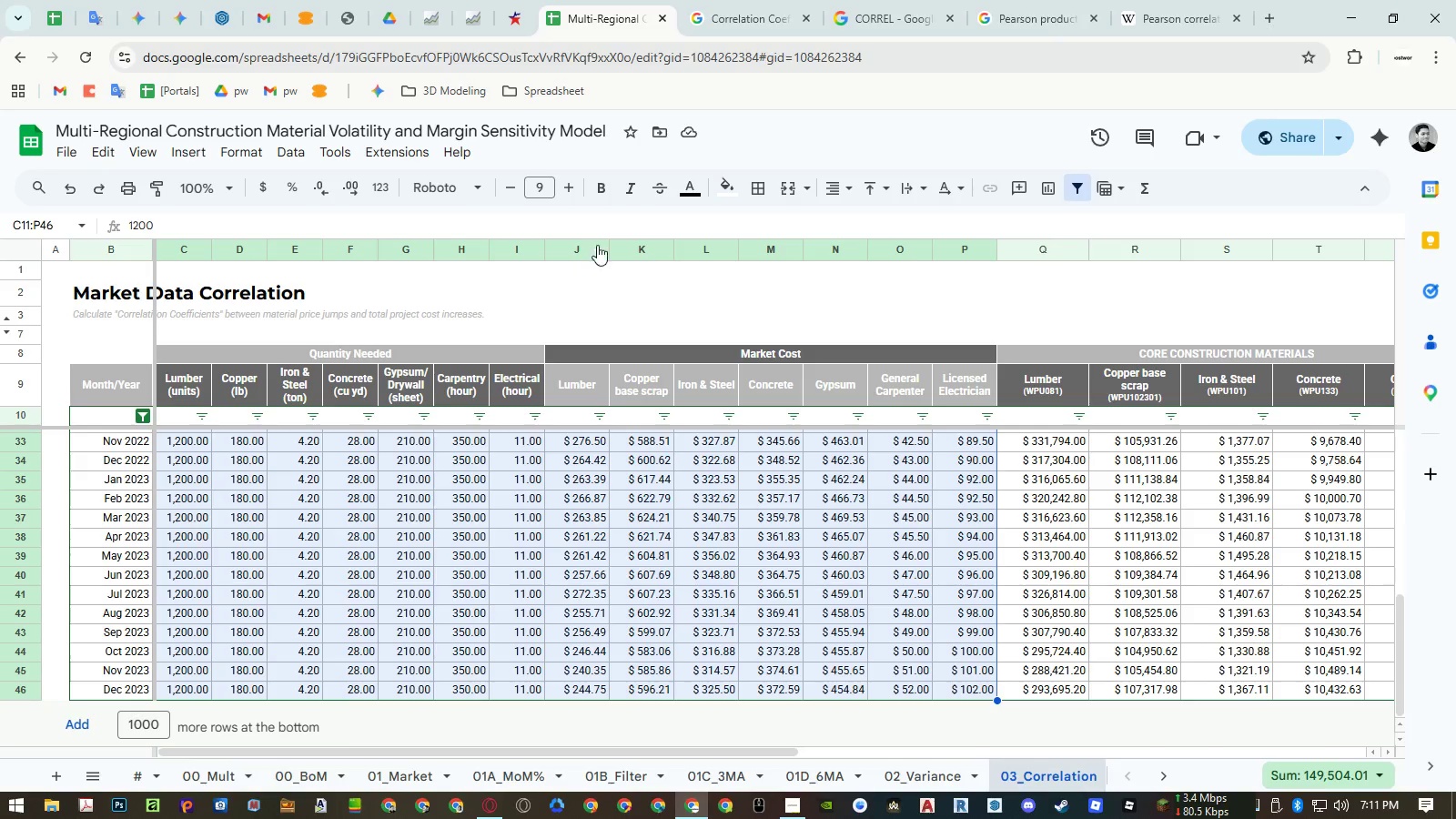 
left_click([689, 187])
 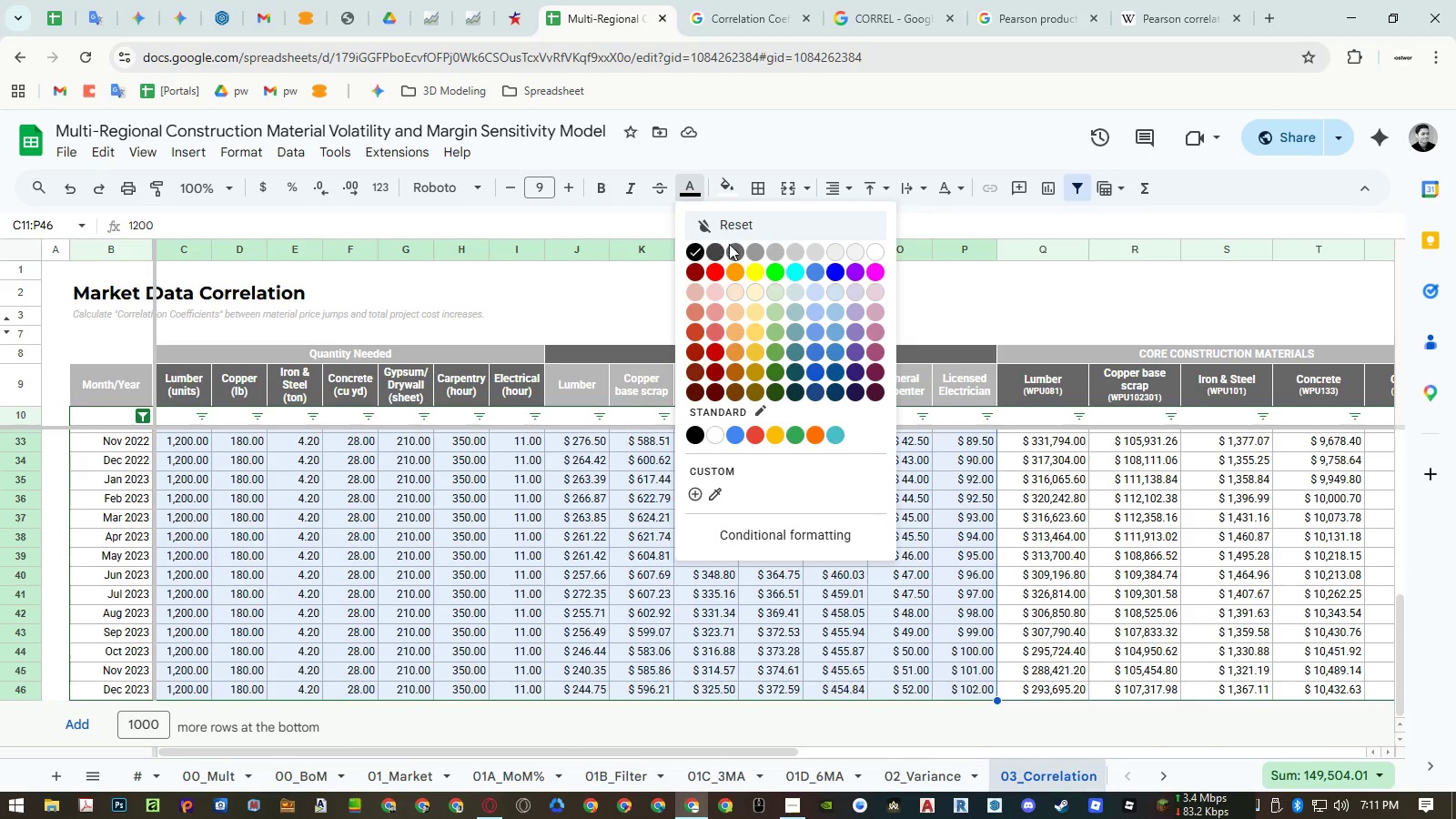 
left_click([733, 247])
 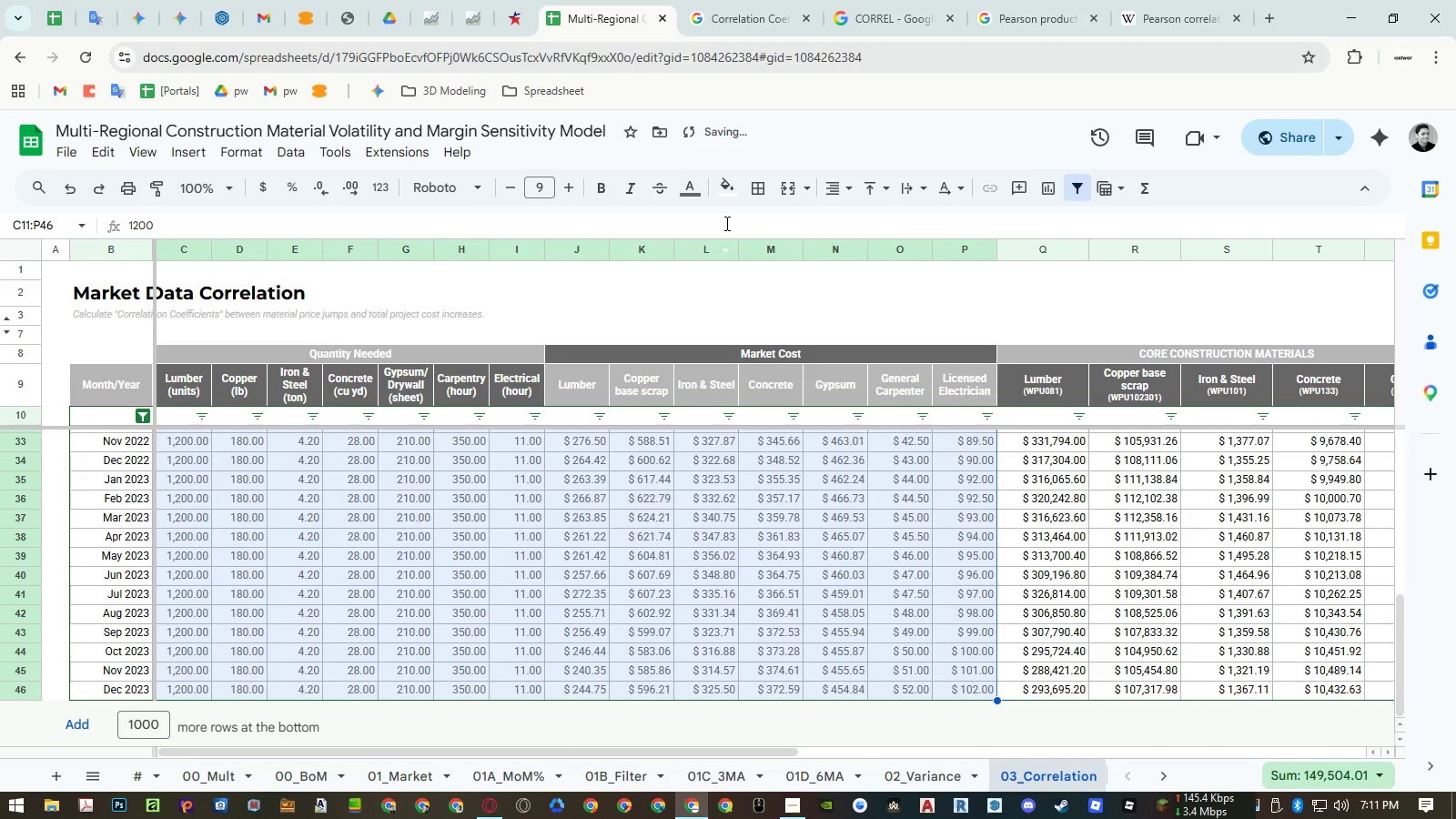 
left_click([693, 187])
 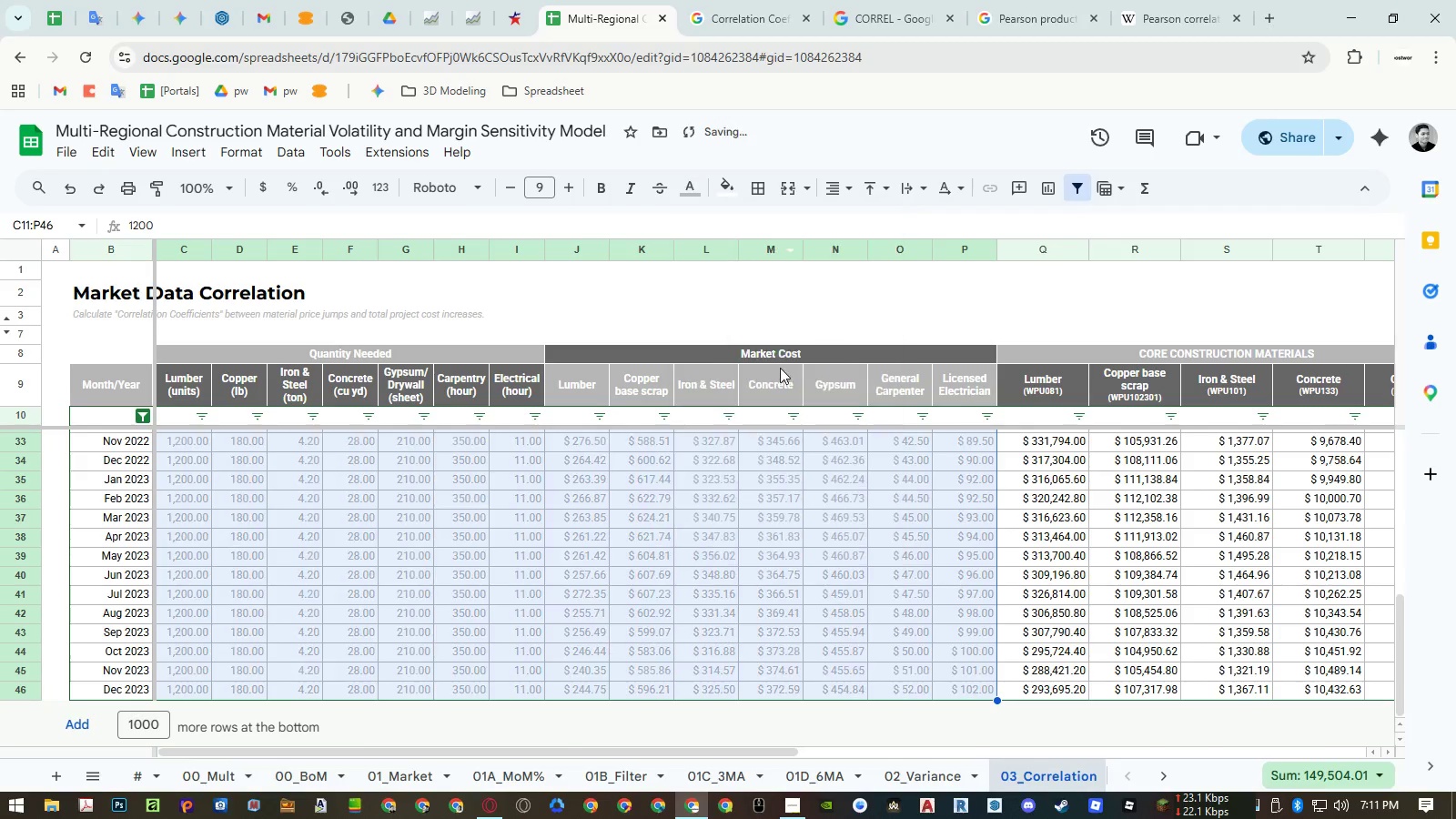 
double_click([774, 490])
 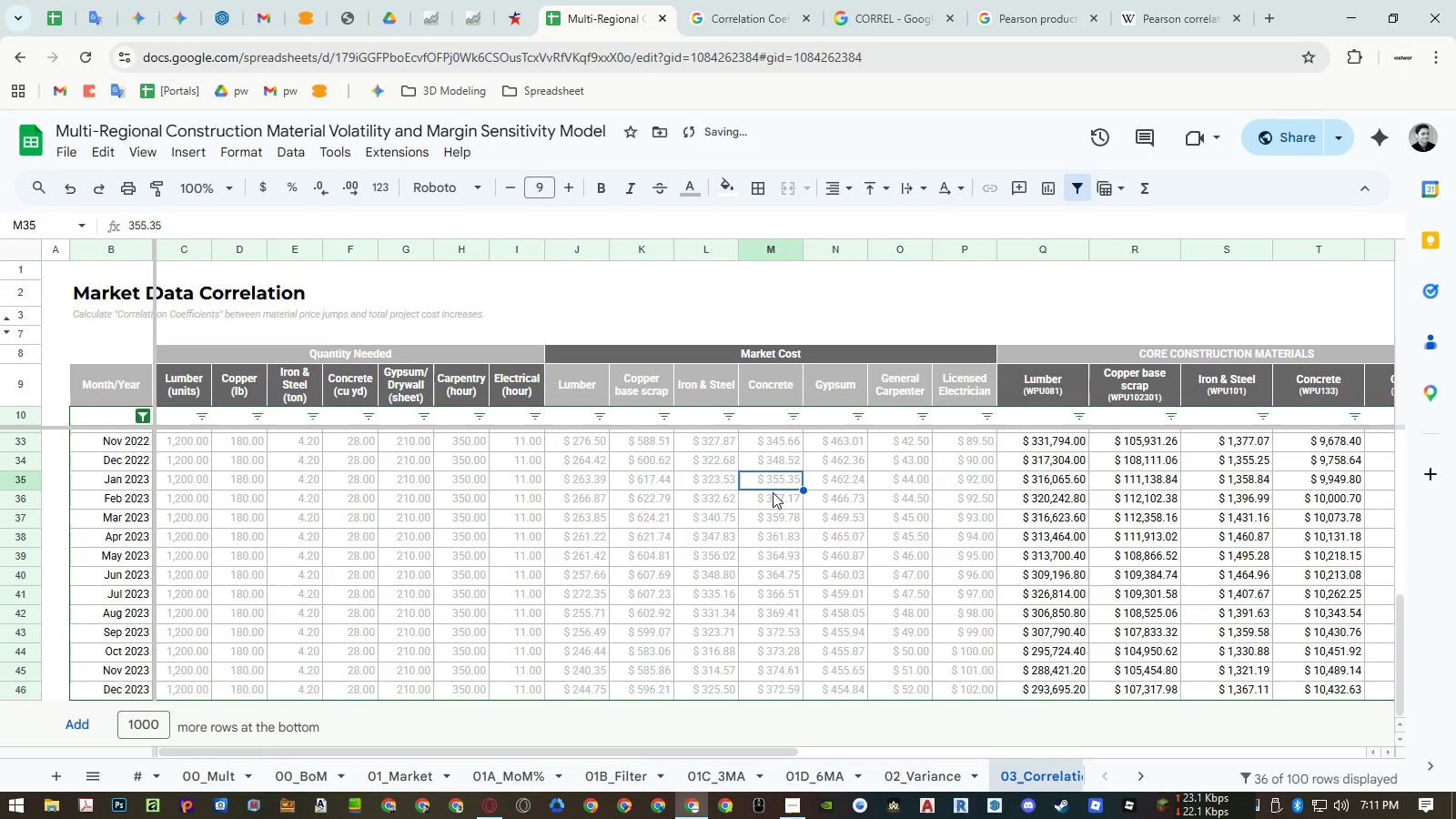 
scroll: coordinate [795, 539], scroll_direction: up, amount: 18.0
 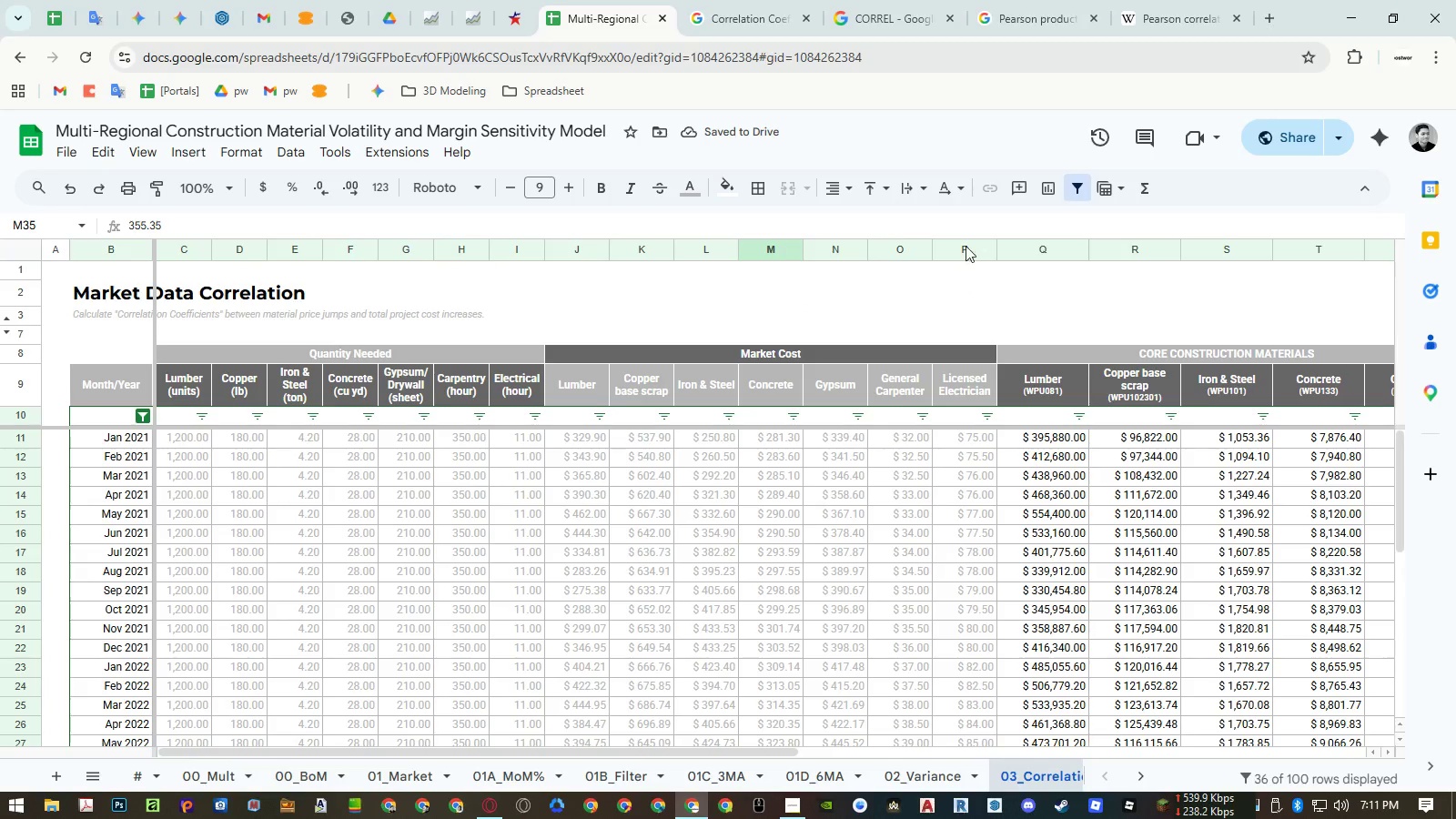 
left_click_drag(start_coordinate=[965, 244], to_coordinate=[196, 258])
 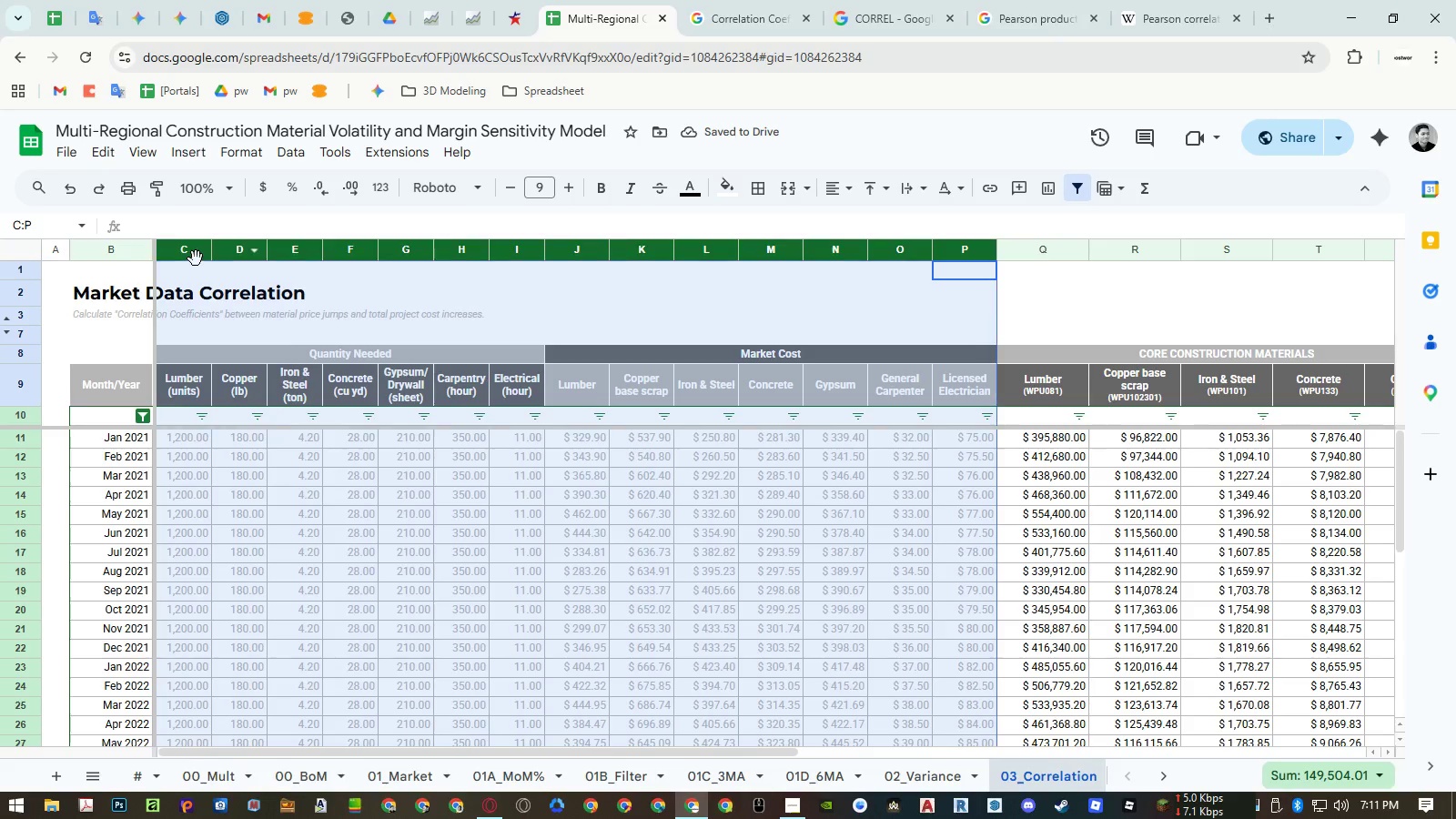 
right_click([196, 258])
 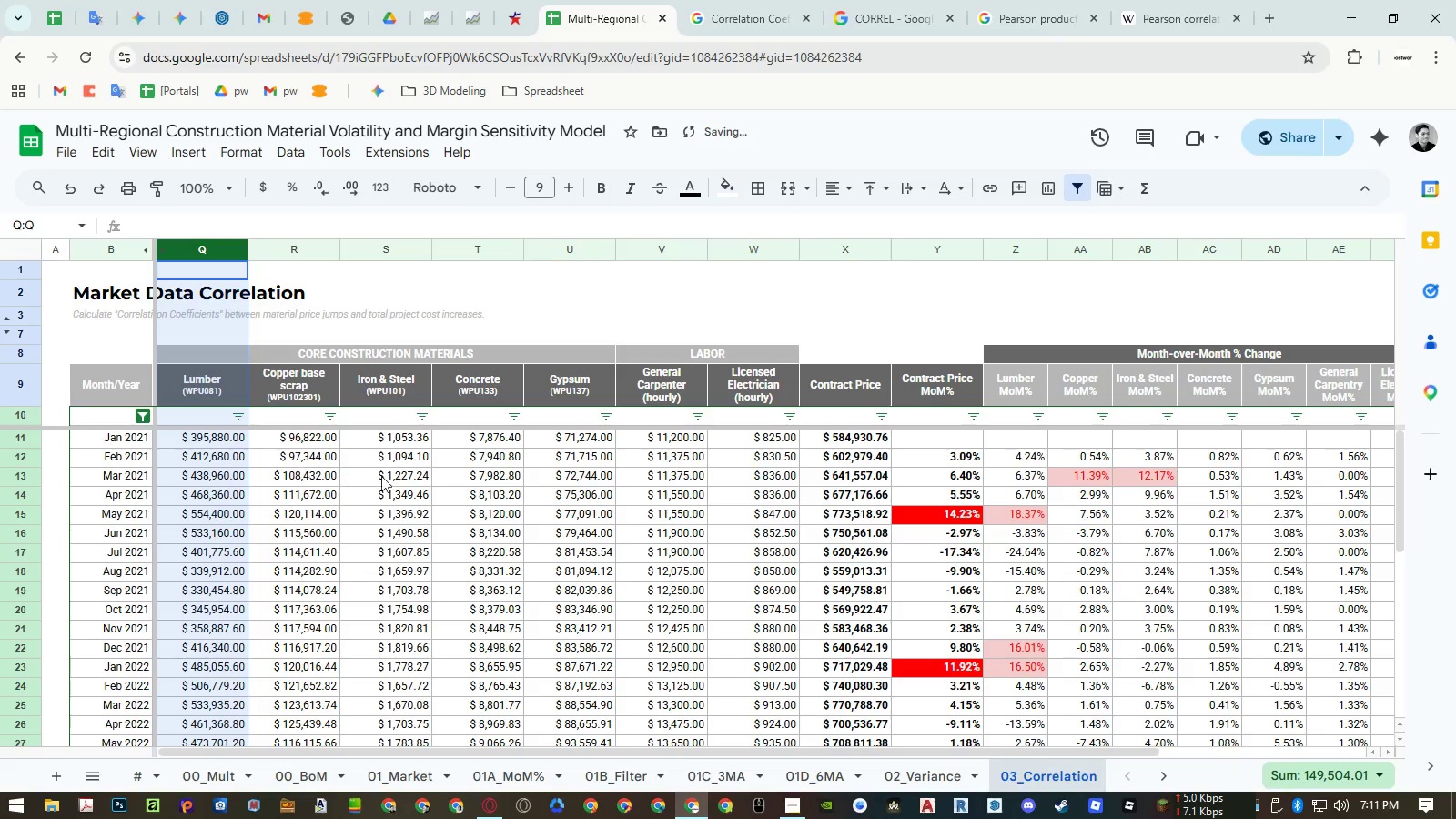 
hold_key(key=ShiftLeft, duration=1.08)
 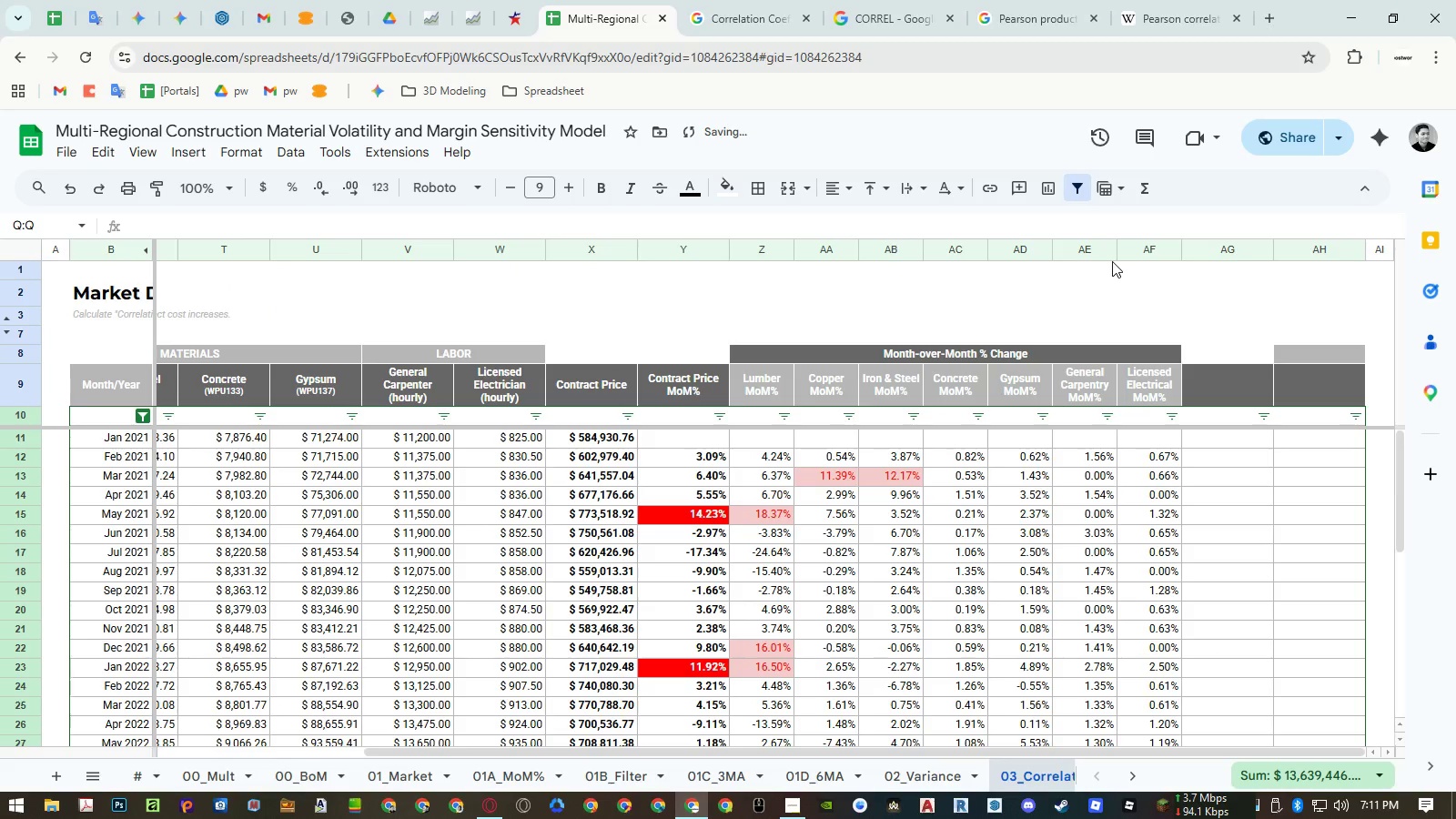 
hold_key(key=ShiftLeft, duration=3.45)
 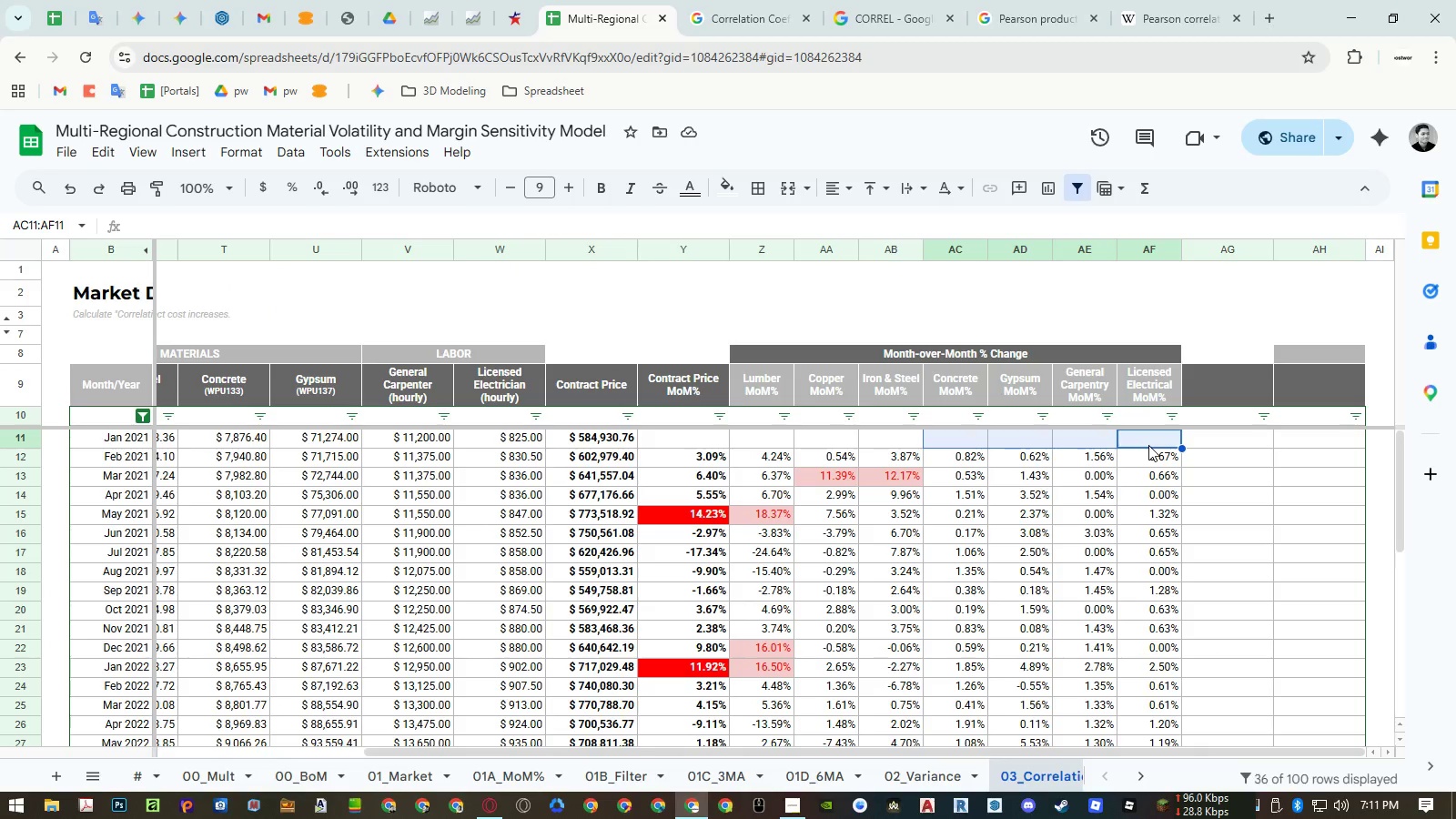 
scroll: coordinate [478, 471], scroll_direction: down, amount: 11.0
 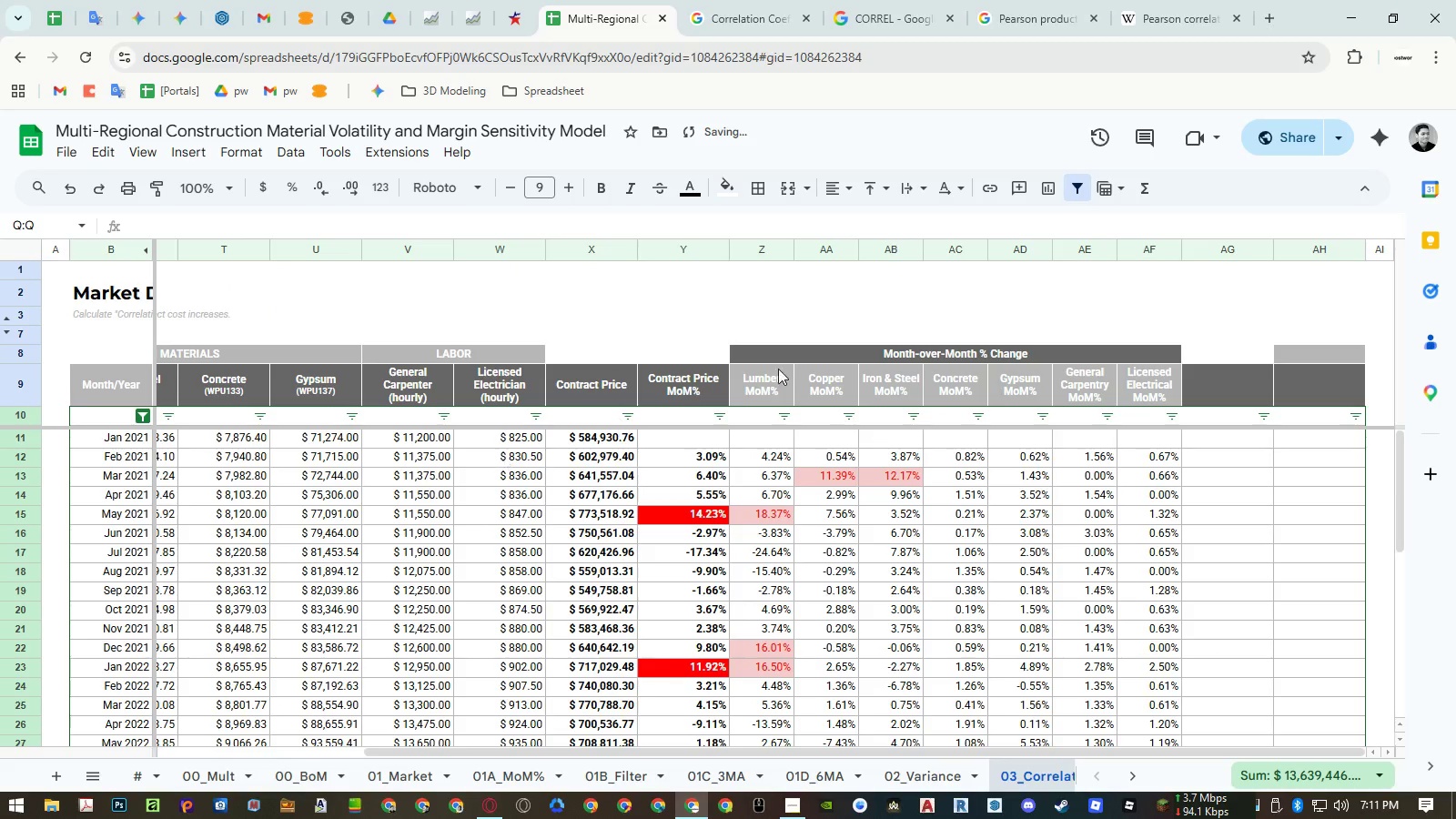 
left_click([1148, 445])
 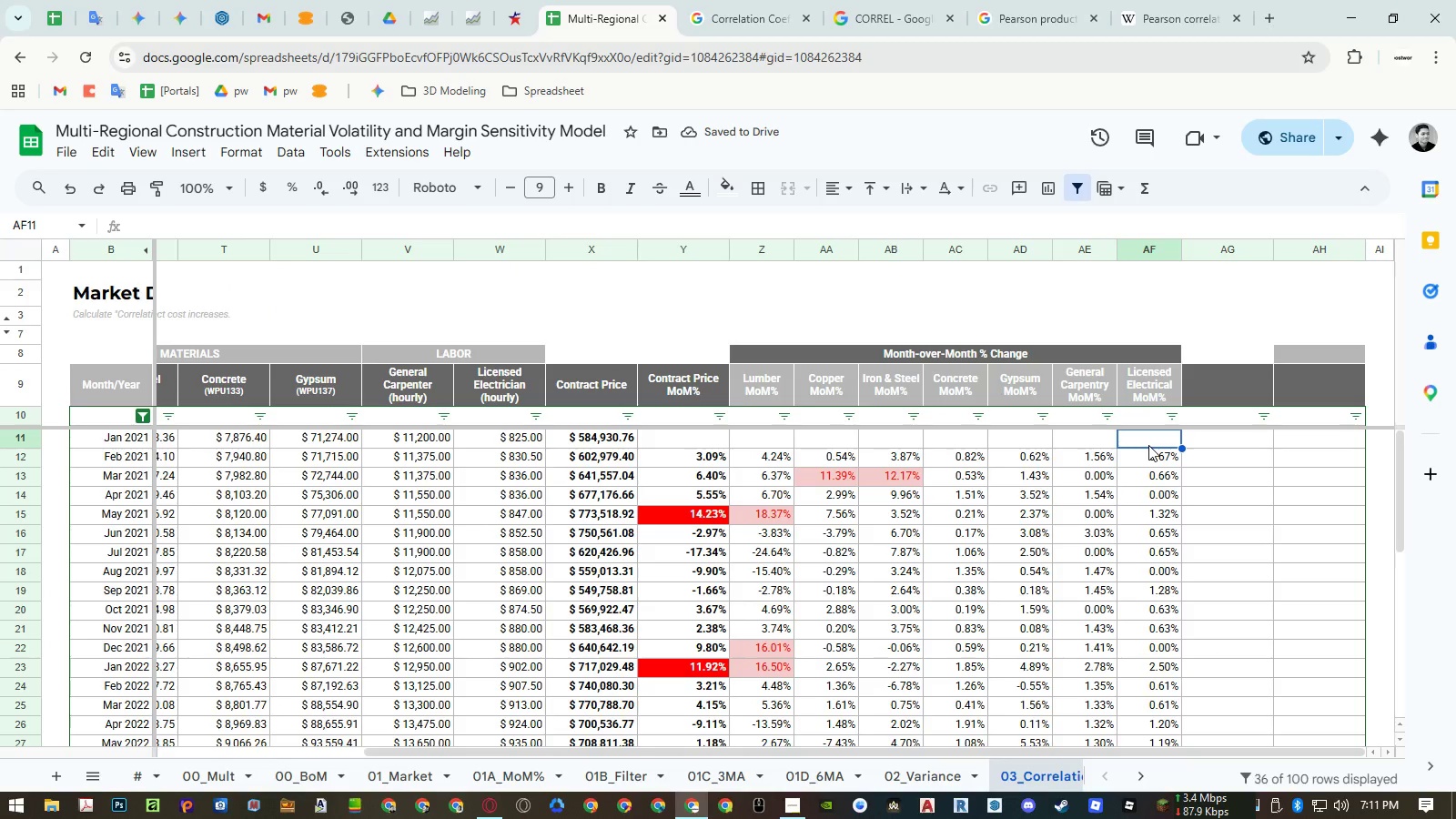 
key(Shift+ArrowLeft)
 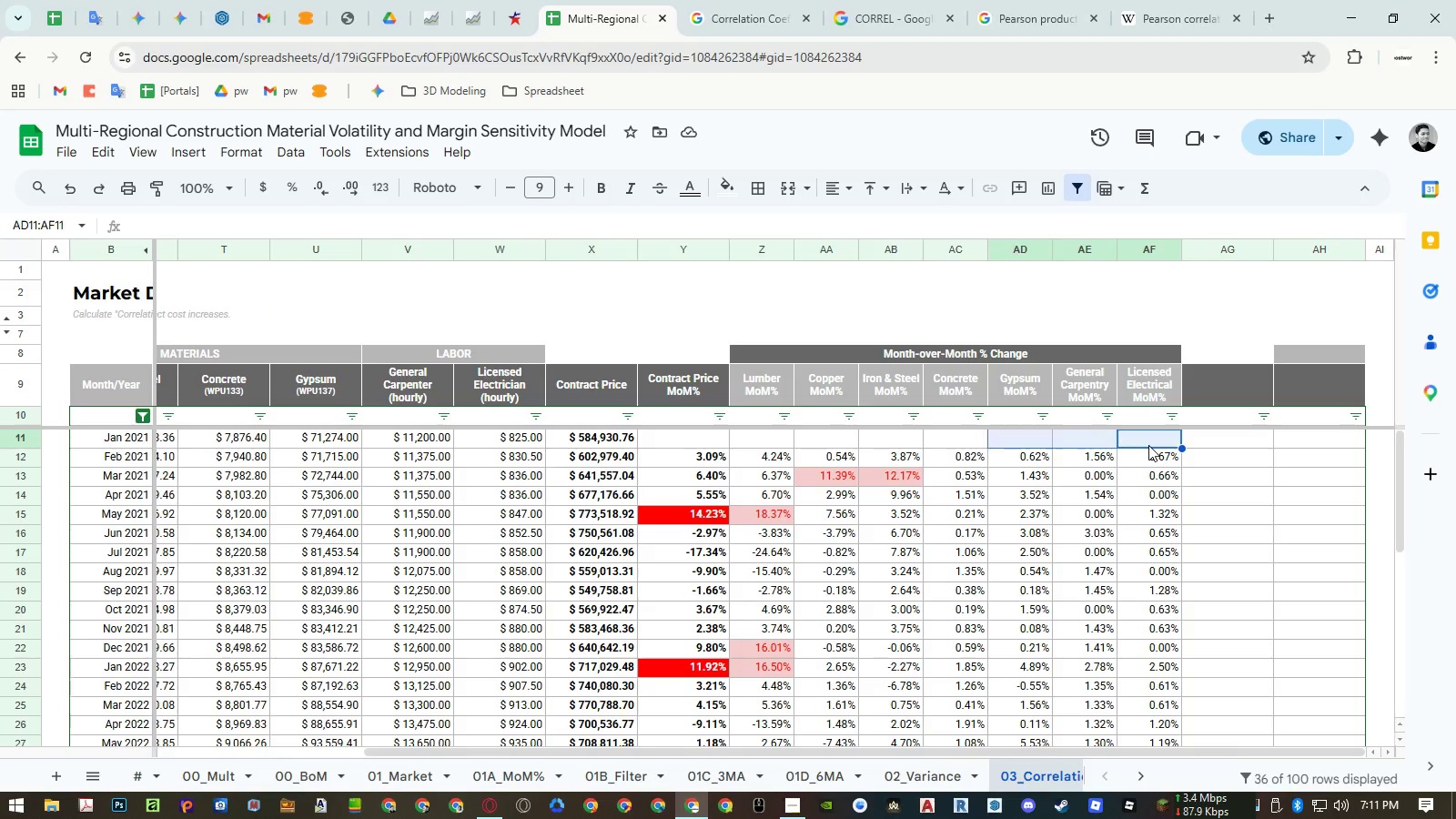 
key(Shift+ArrowLeft)
 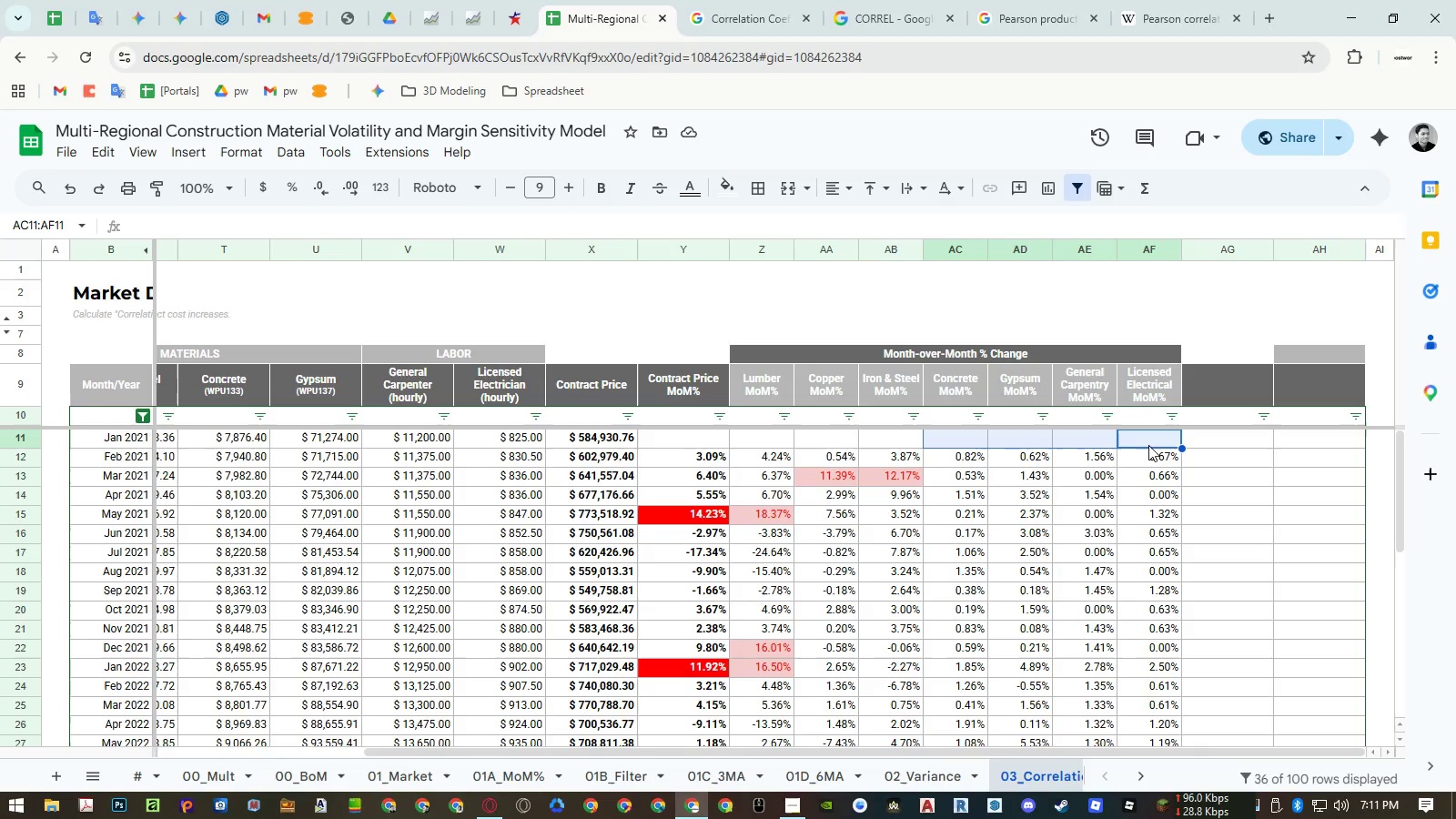 
key(Shift+ArrowLeft)
 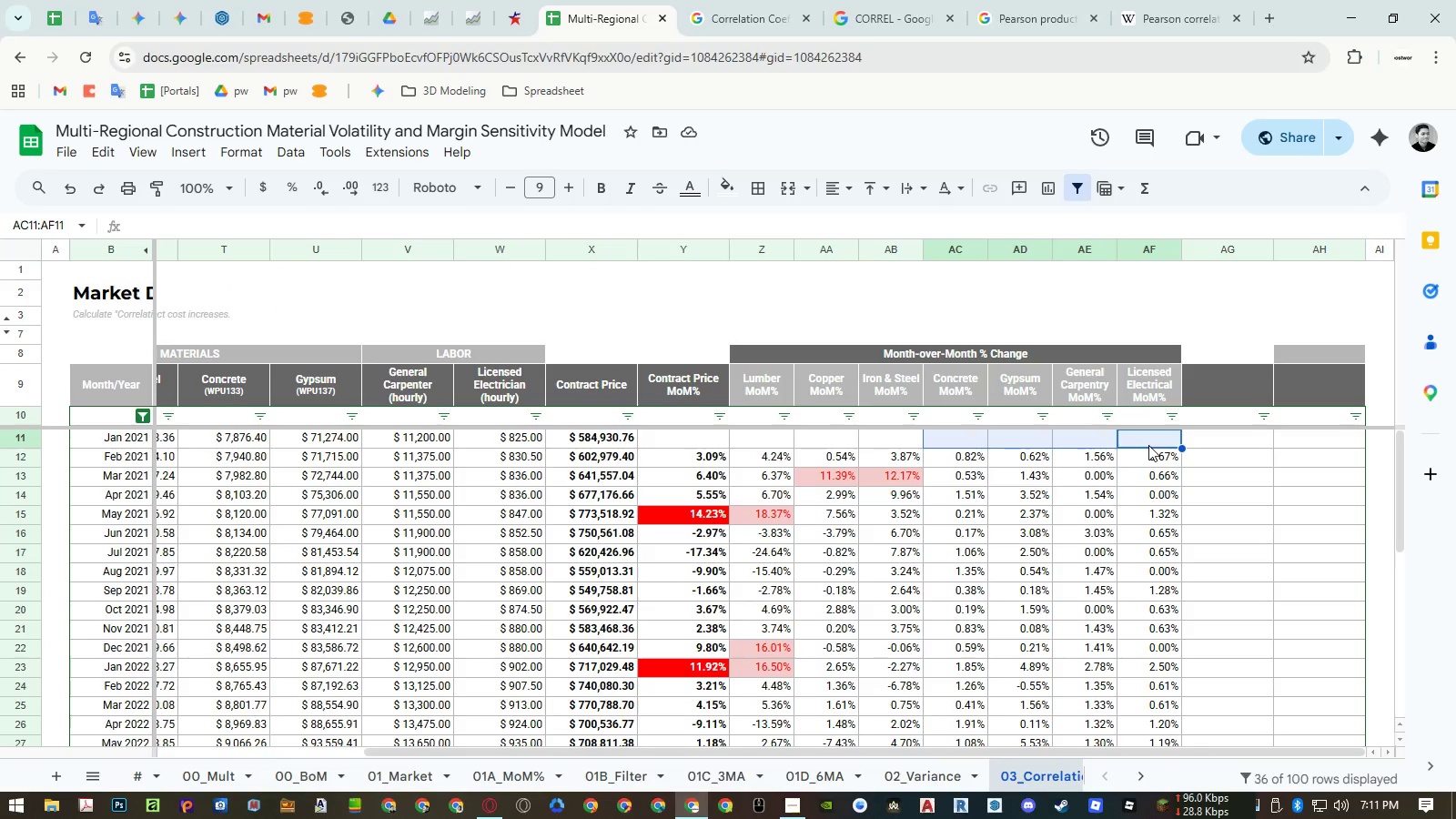 
key(Shift+ArrowLeft)
 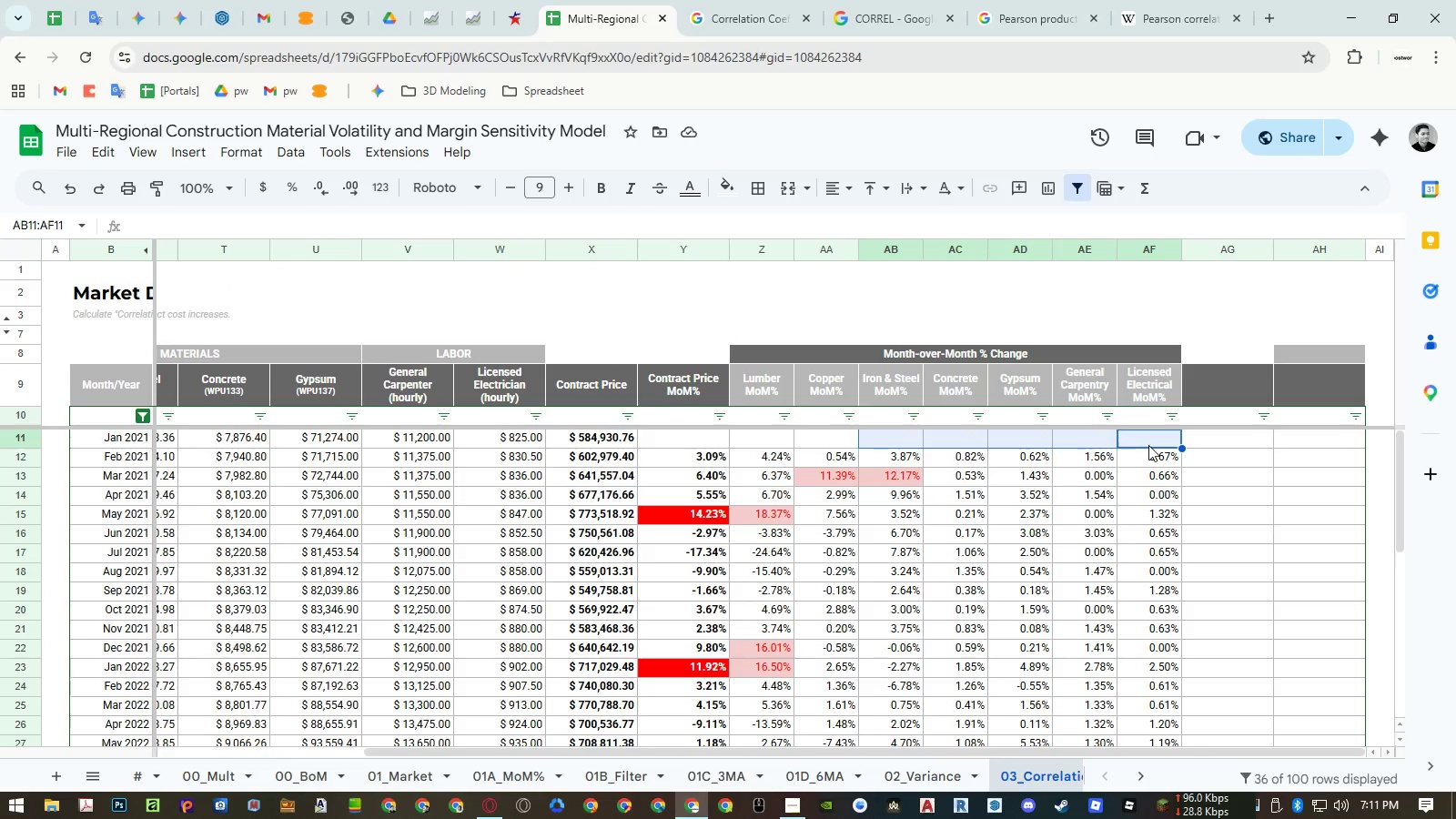 
key(Shift+ArrowLeft)
 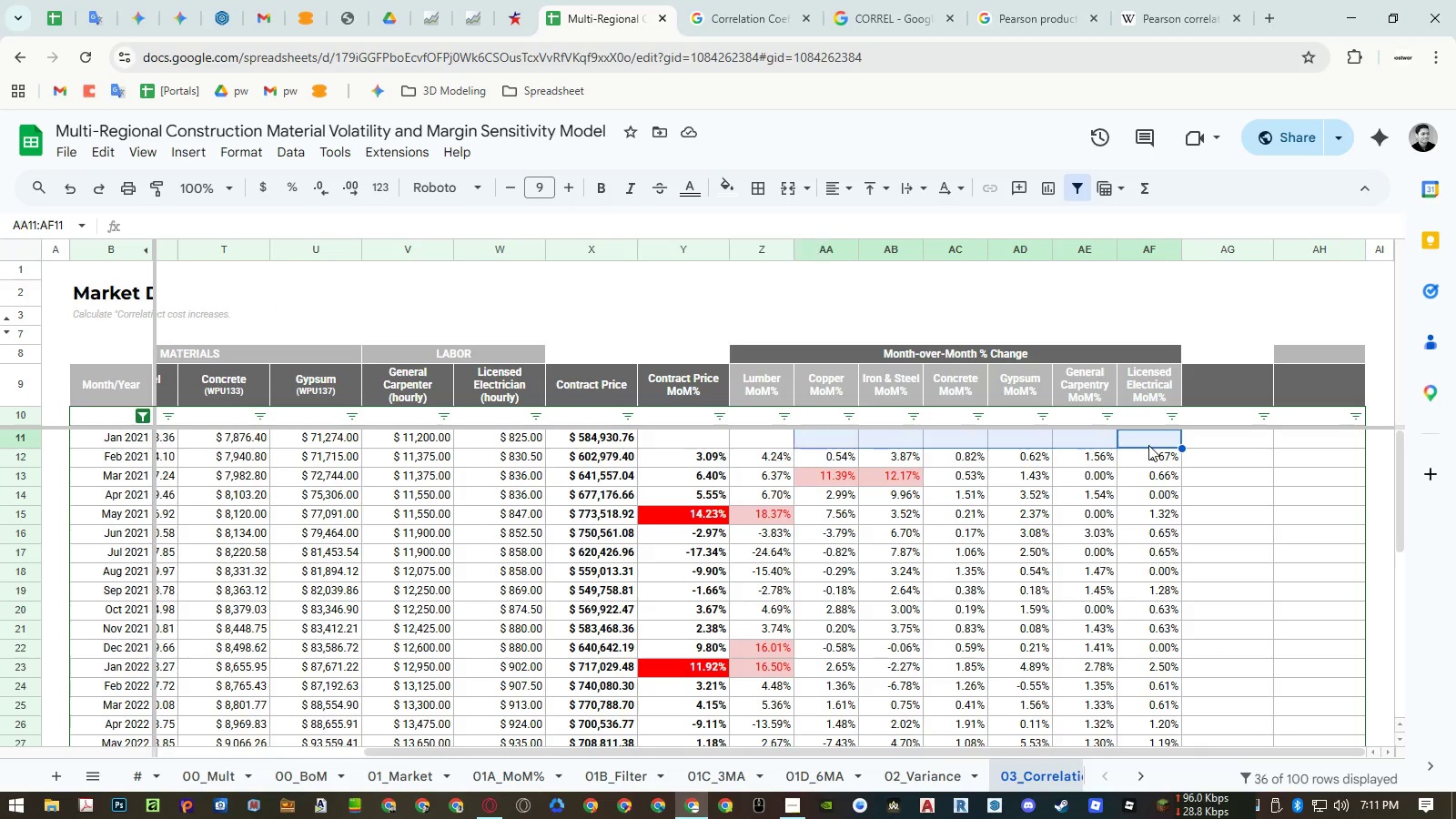 
key(Shift+ArrowLeft)
 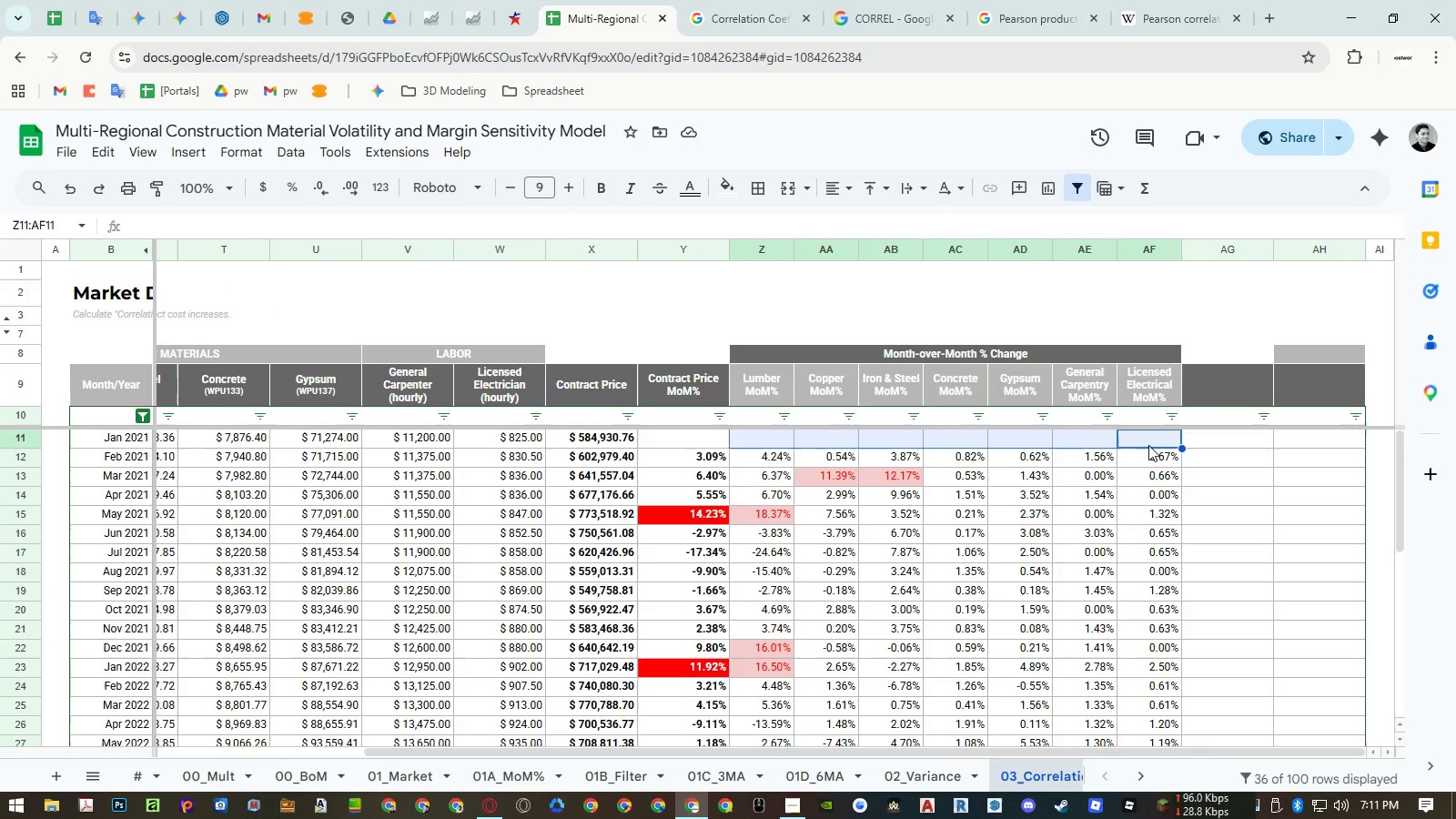 
key(Control+Shift+ArrowDown)
 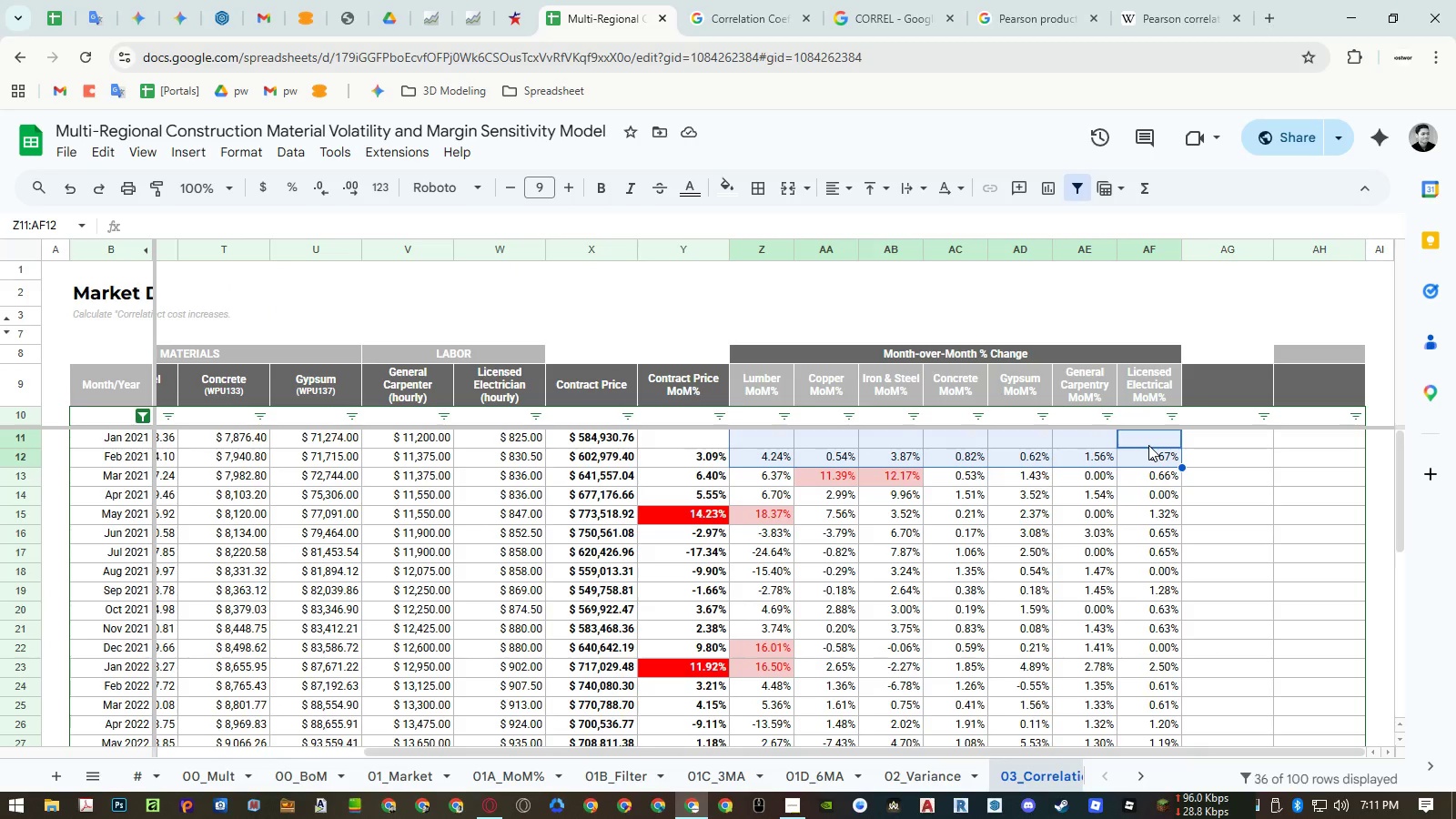 
key(Control+Shift+ArrowDown)
 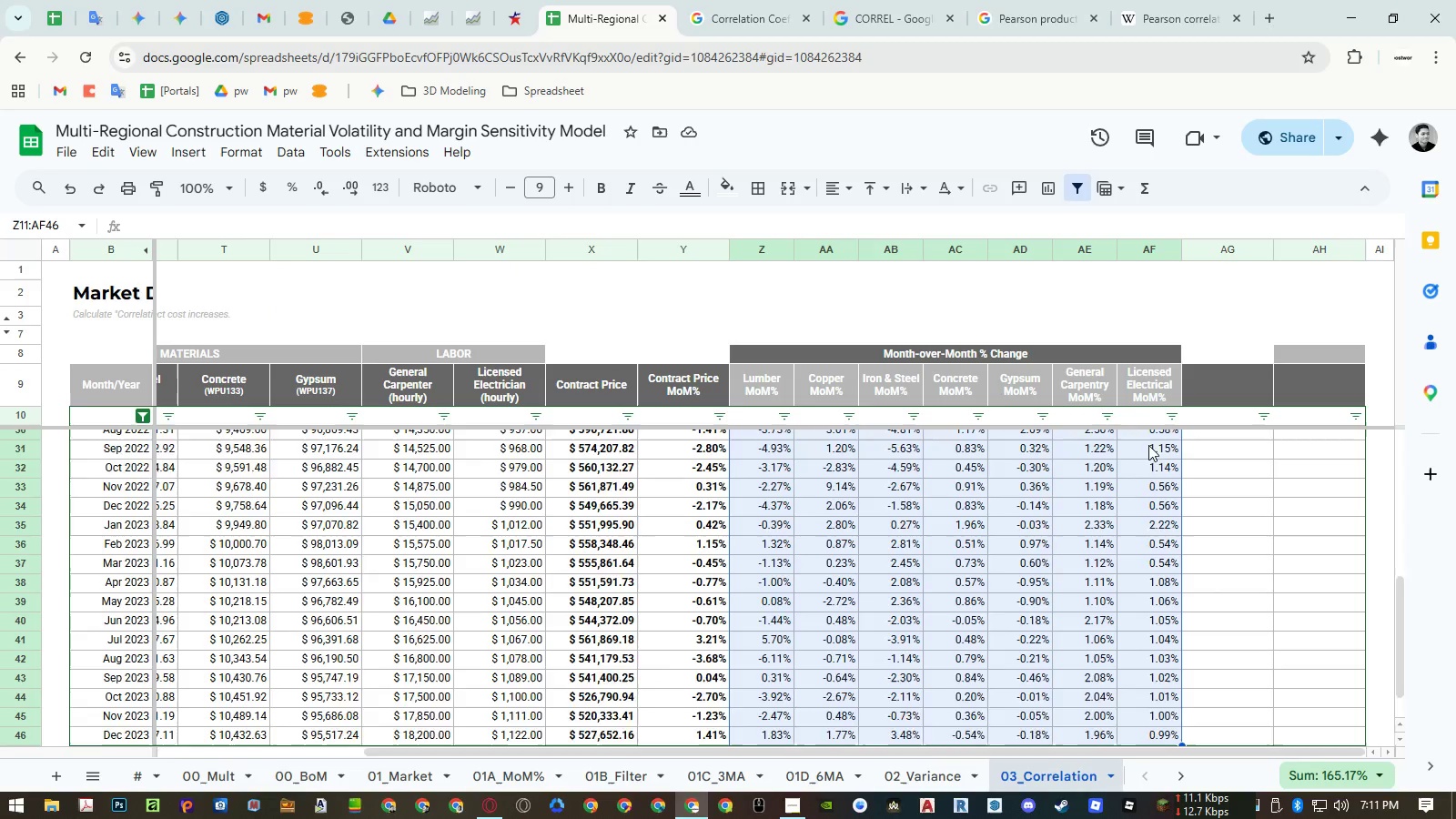 
key(Control+Shift+ArrowDown)
 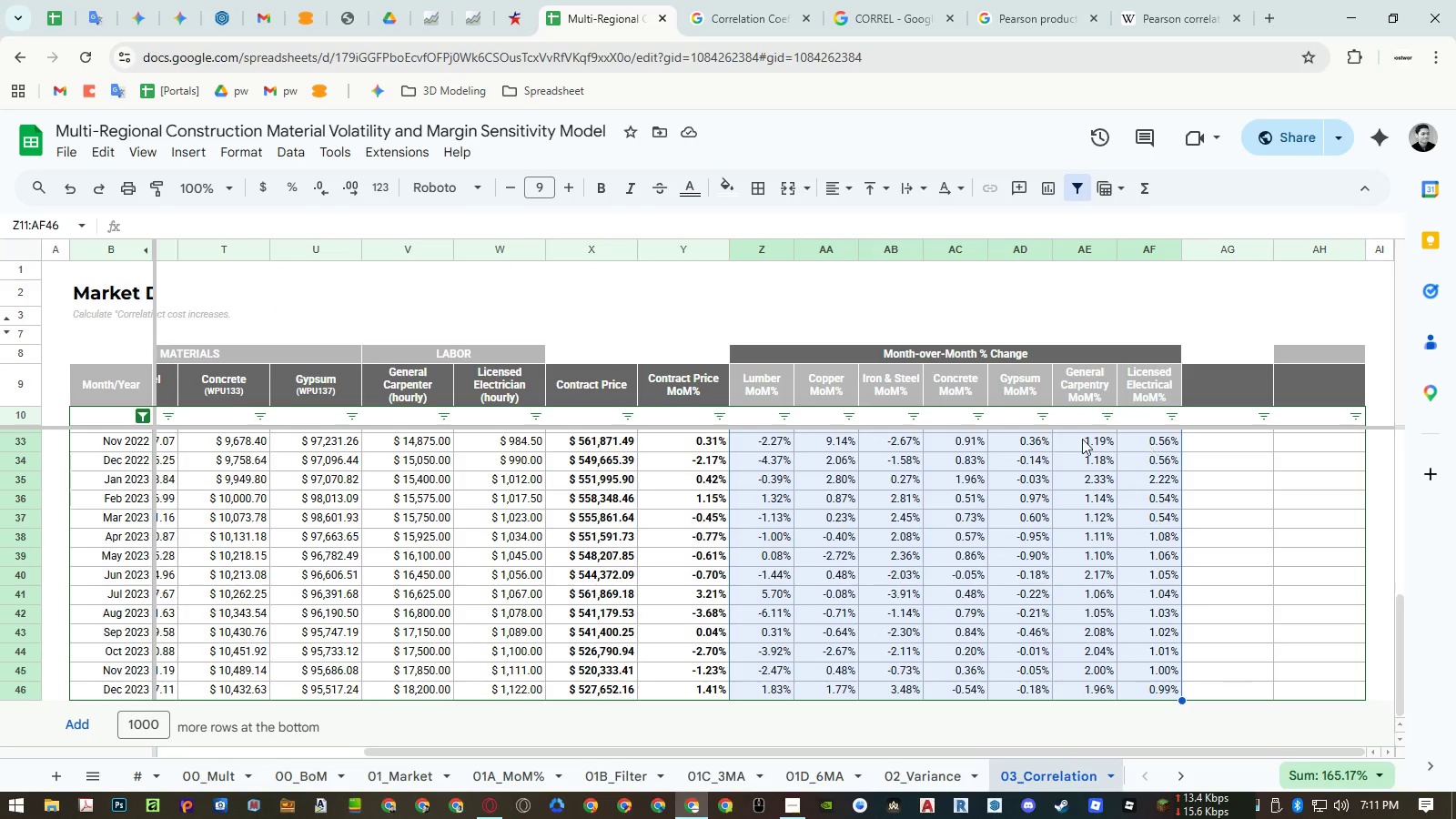 
key(Control+Z)
 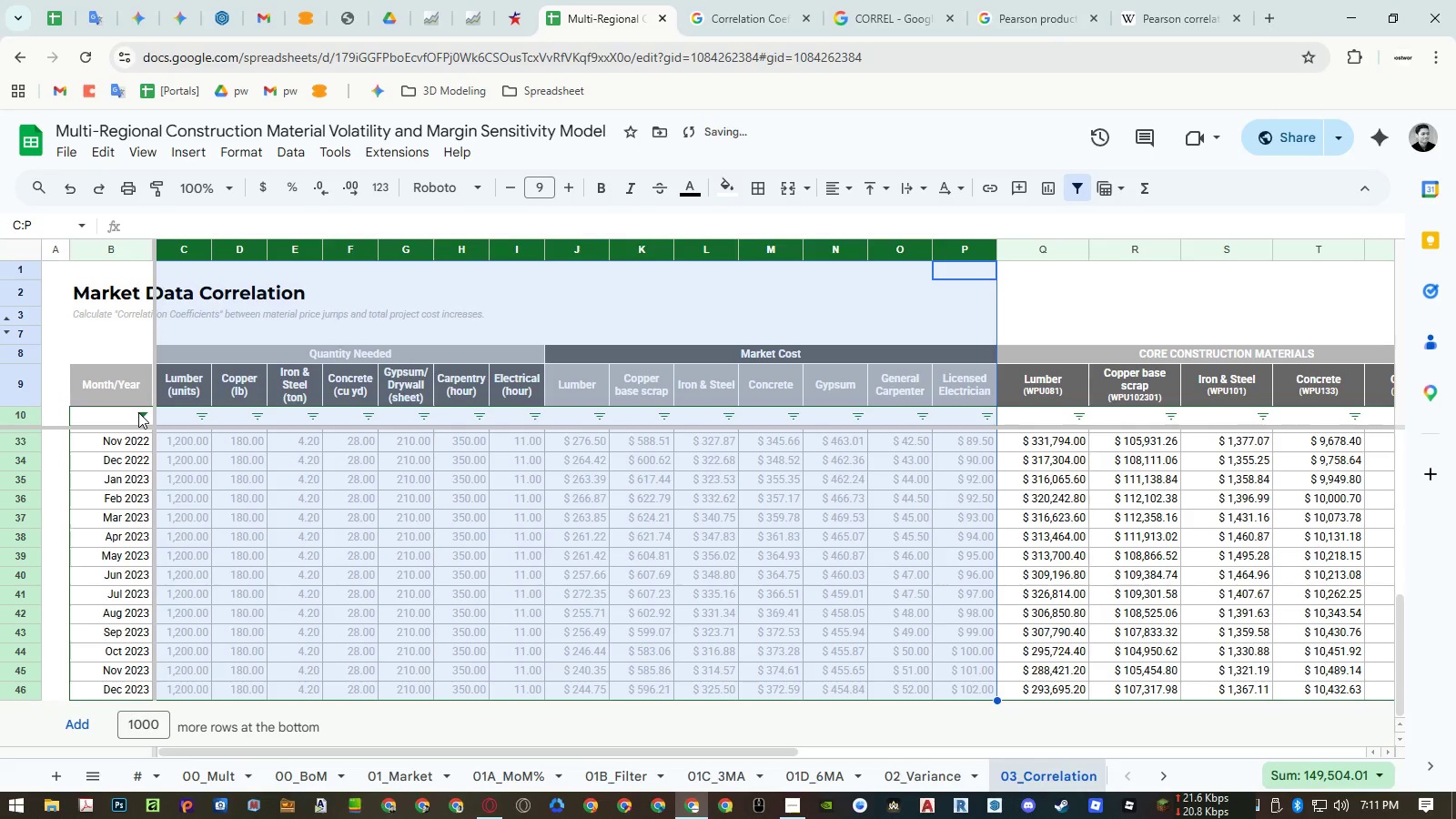 
left_click([141, 412])
 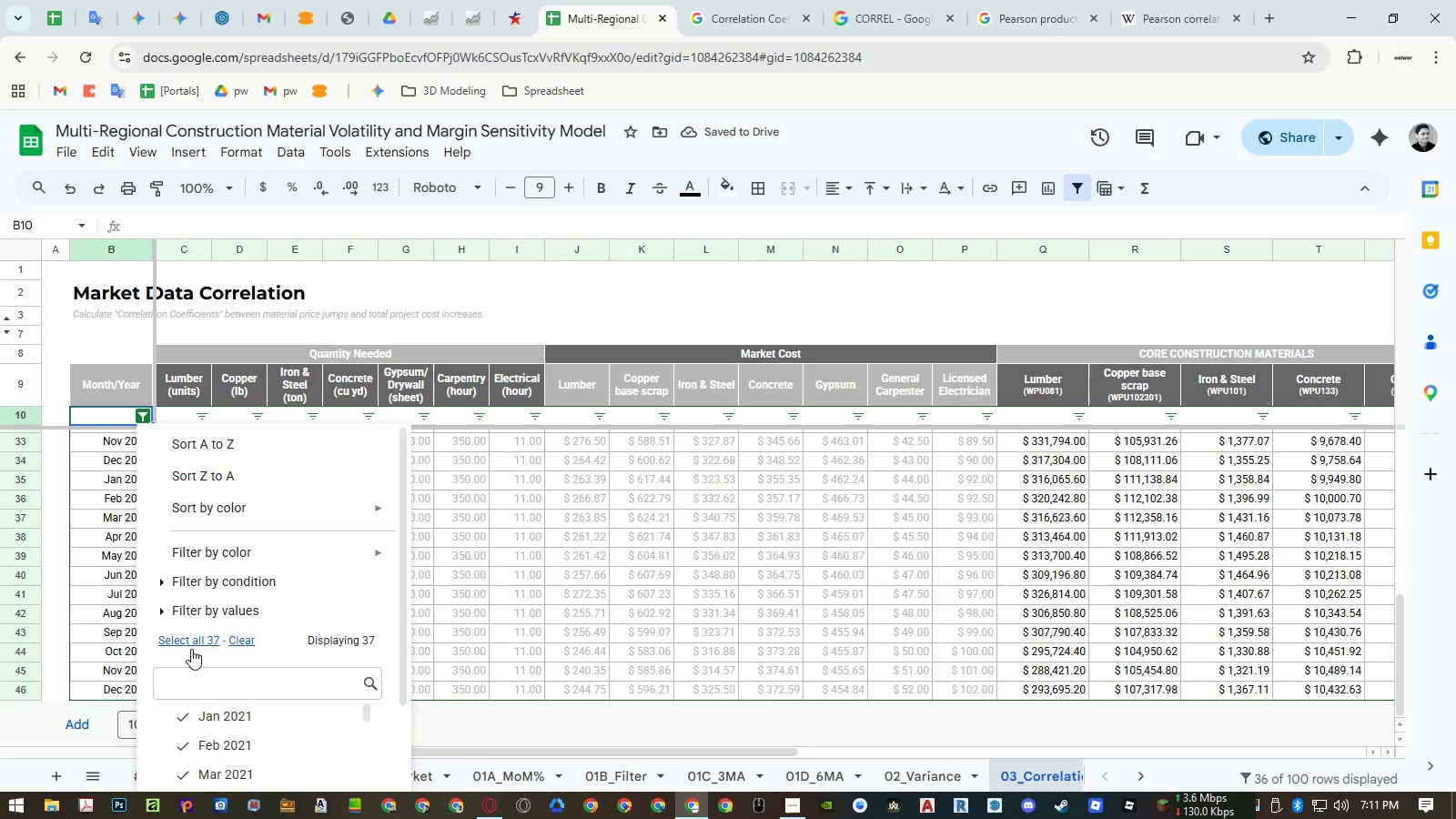 
left_click([191, 648])
 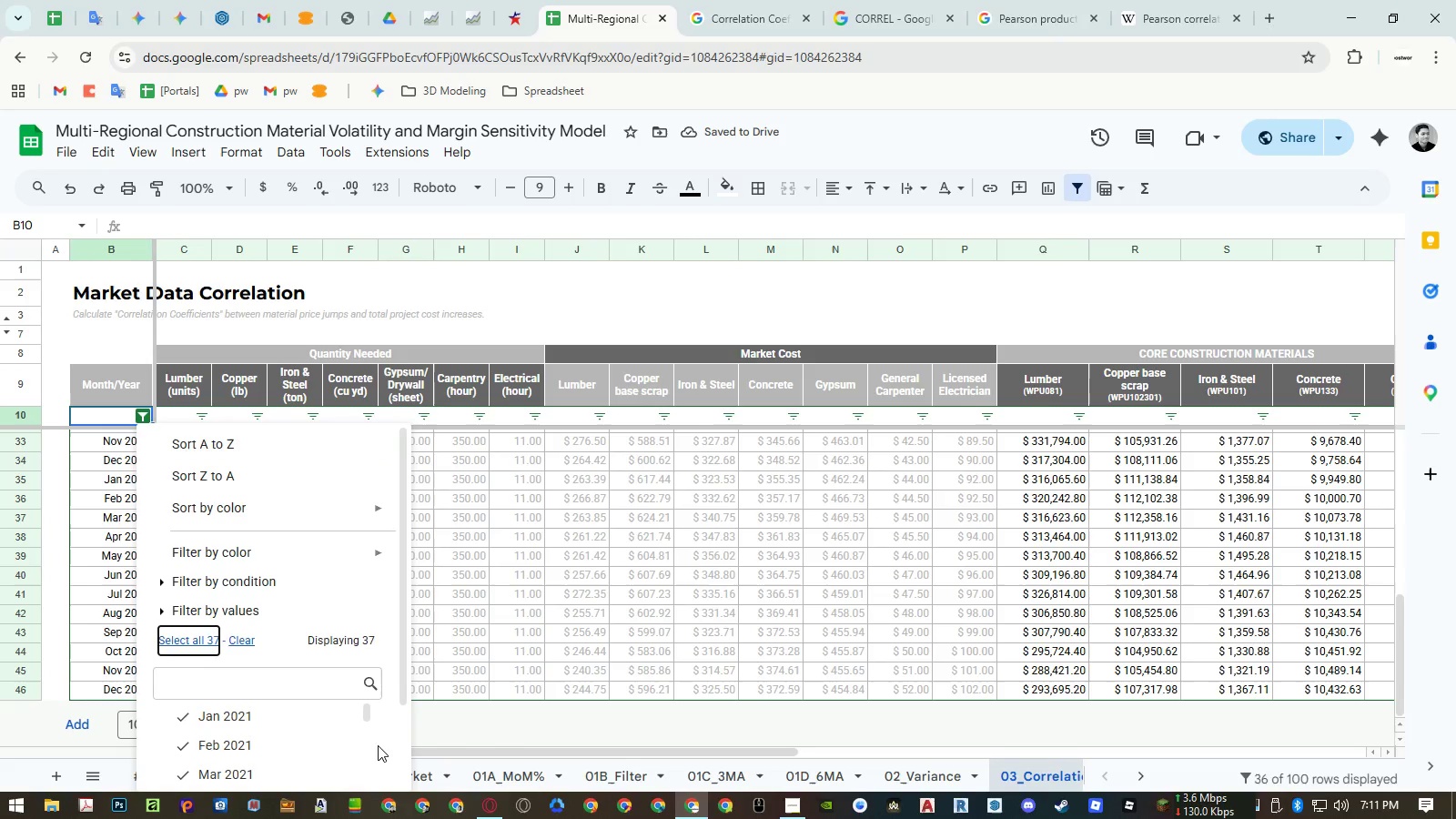 
left_click([374, 759])
 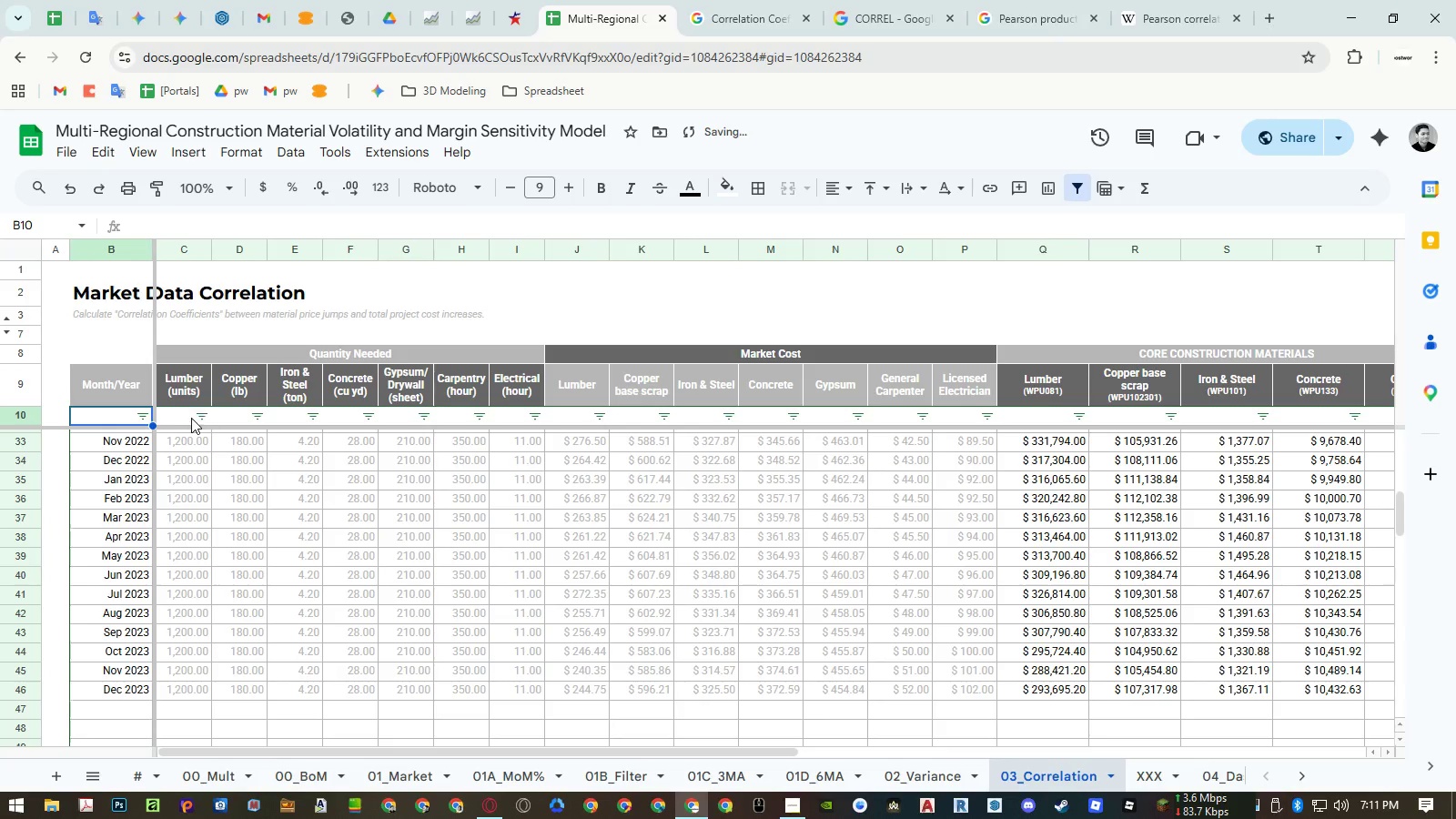 
scroll: coordinate [374, 745], scroll_direction: down, amount: 4.0
 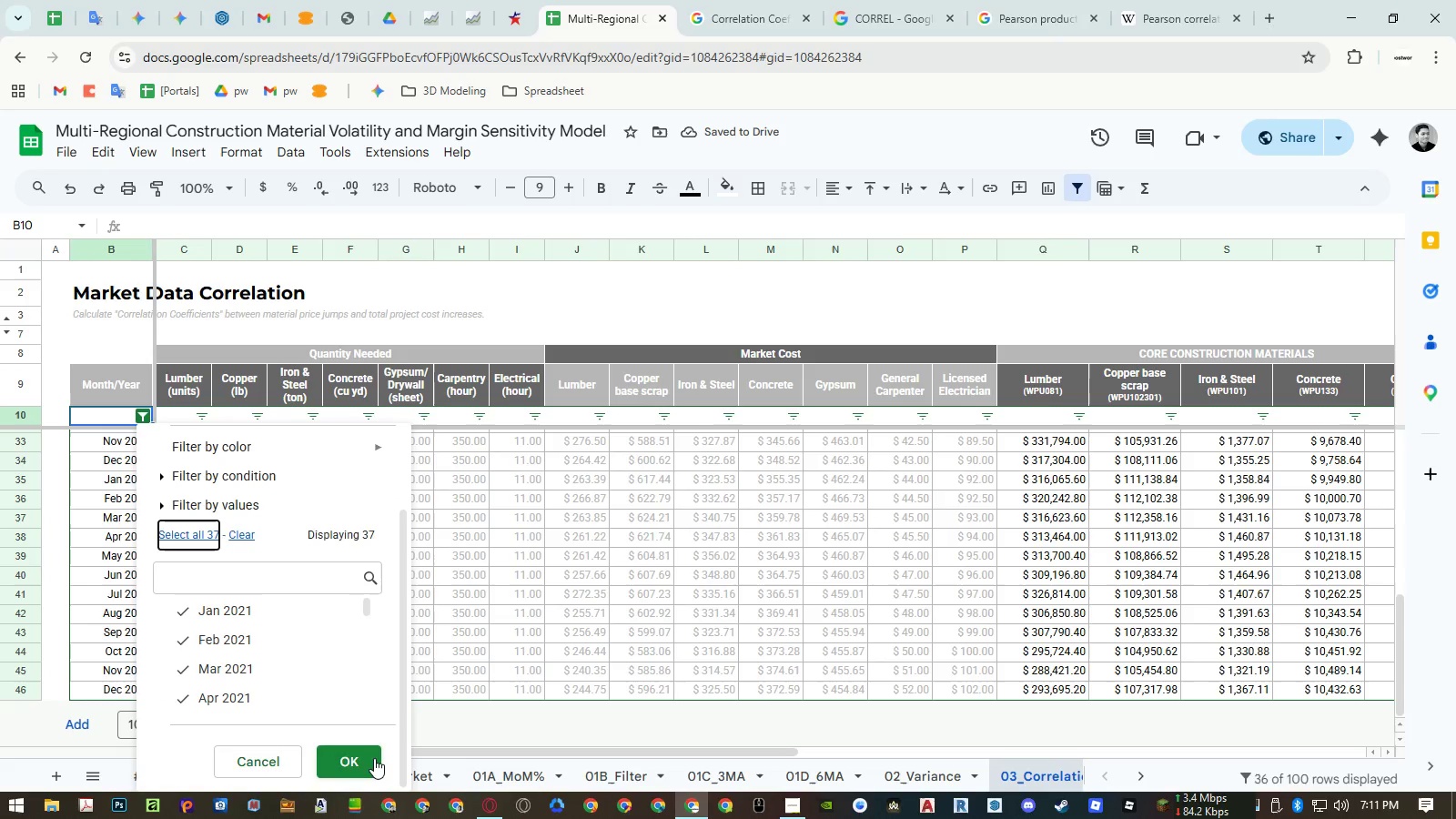 
left_click([187, 417])
 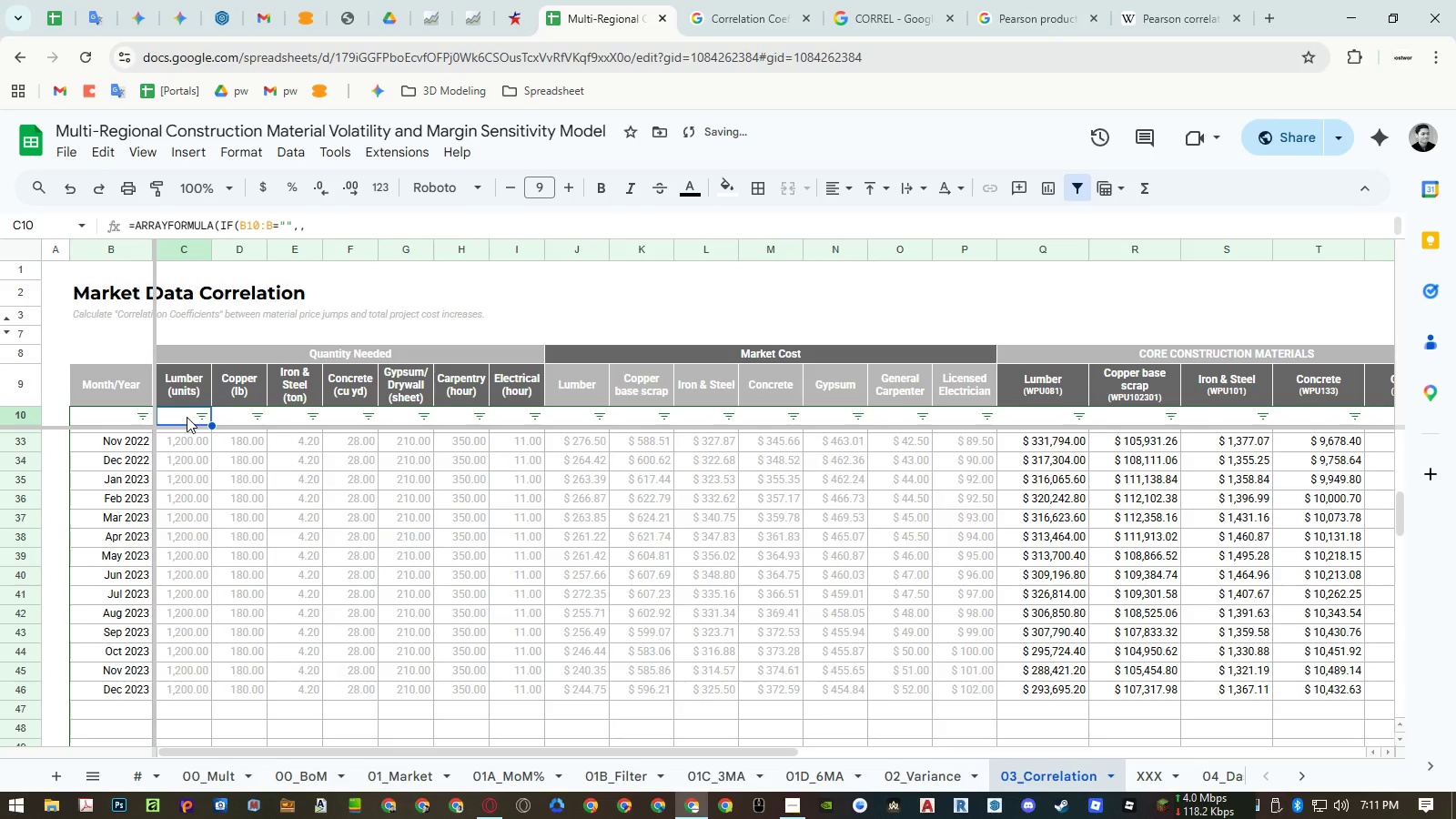 
key(ArrowDown)
 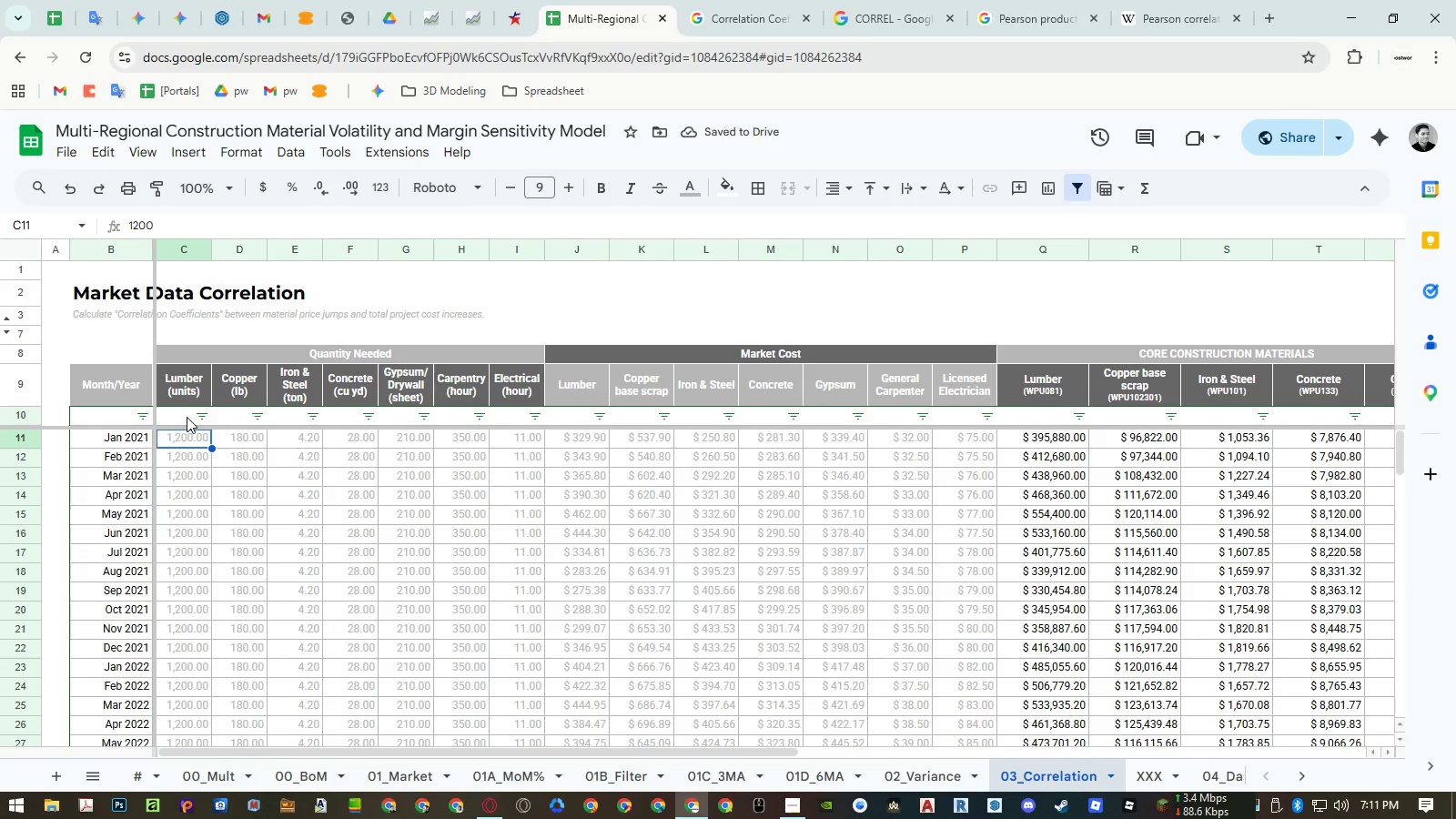 
key(Shift+ArrowRight)
 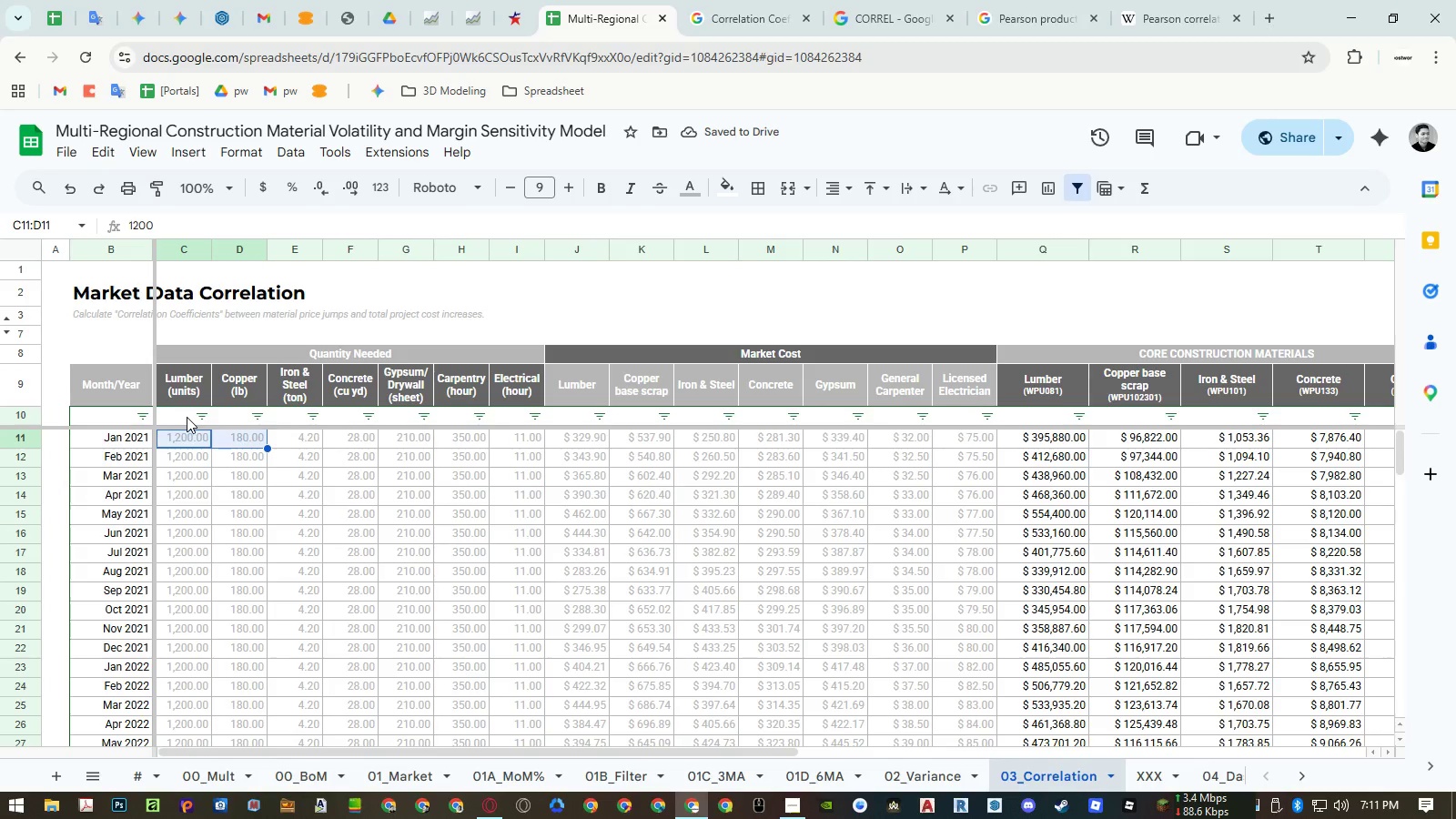 
key(Shift+ArrowRight)
 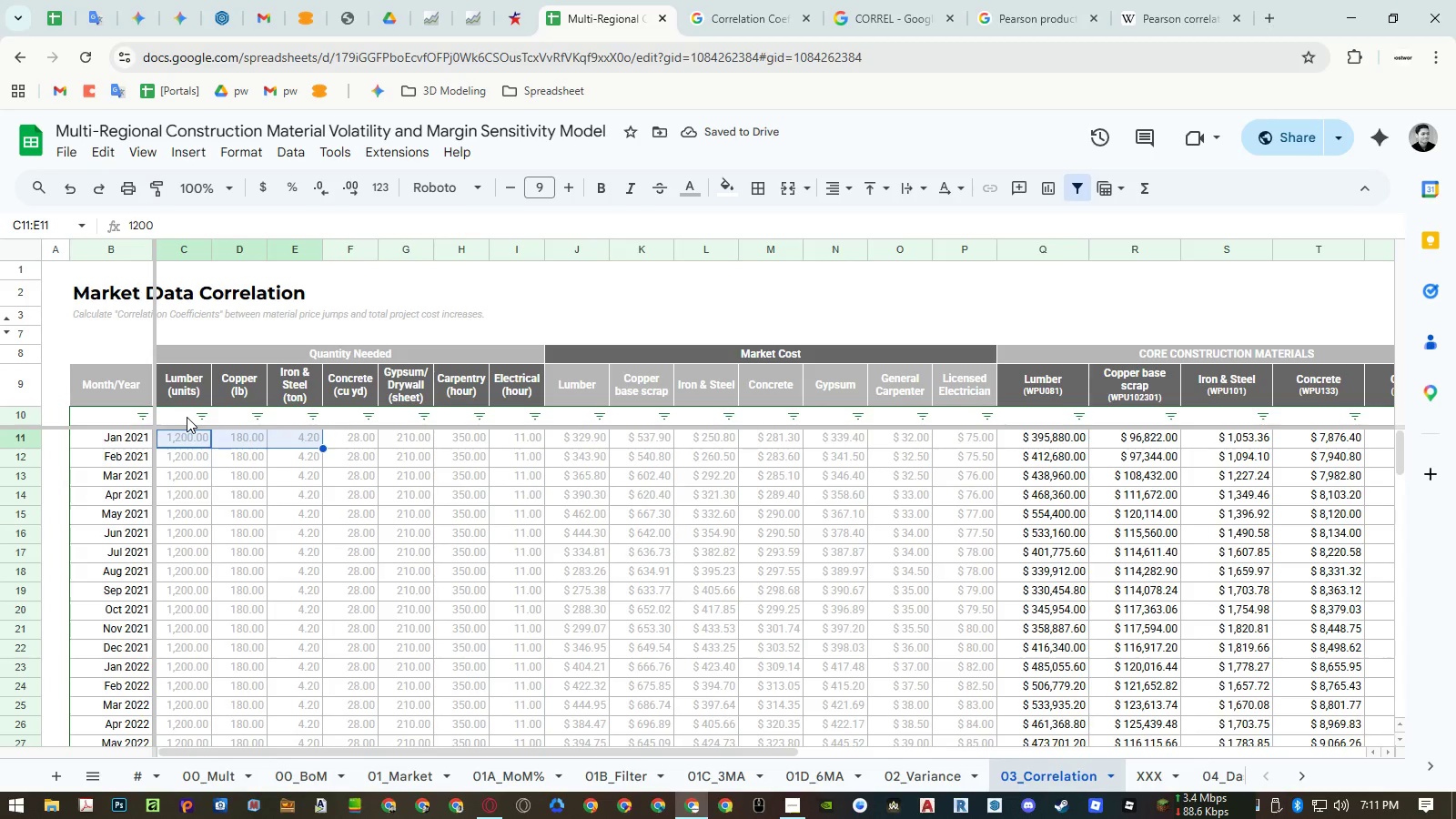 
key(Shift+ArrowRight)
 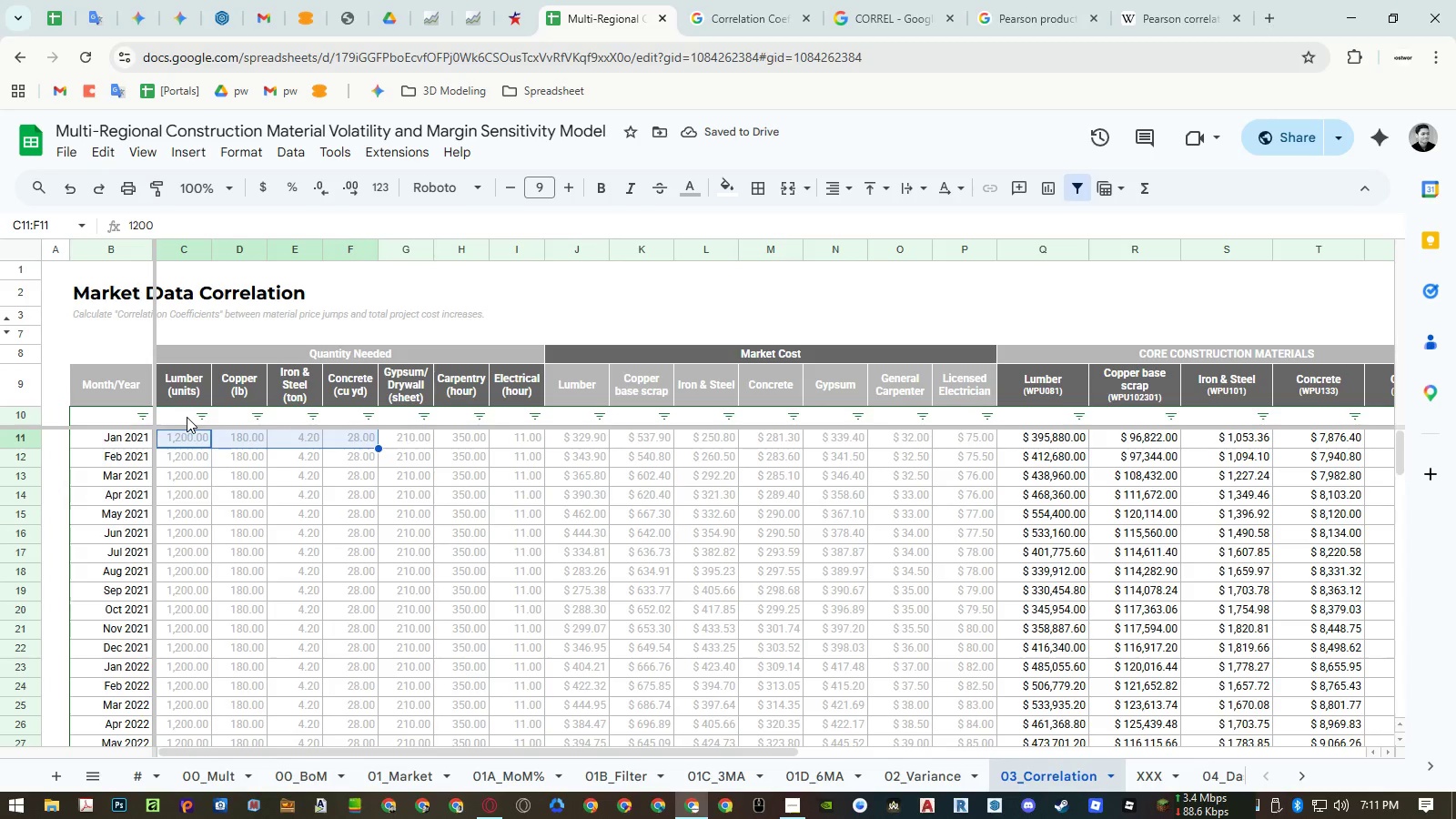 
hold_key(key=ArrowRight, duration=0.7)
 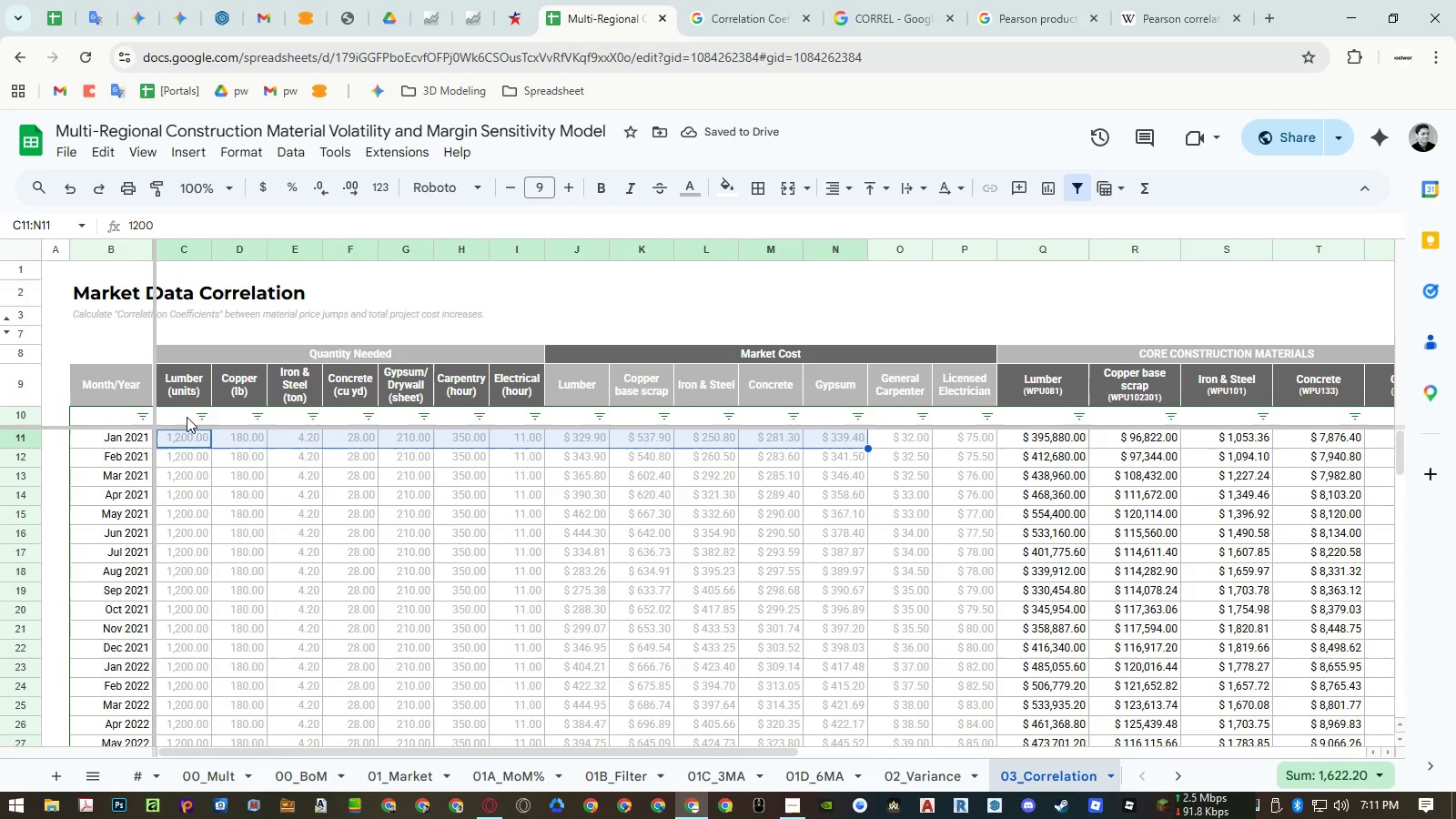 
key(Shift+ArrowRight)
 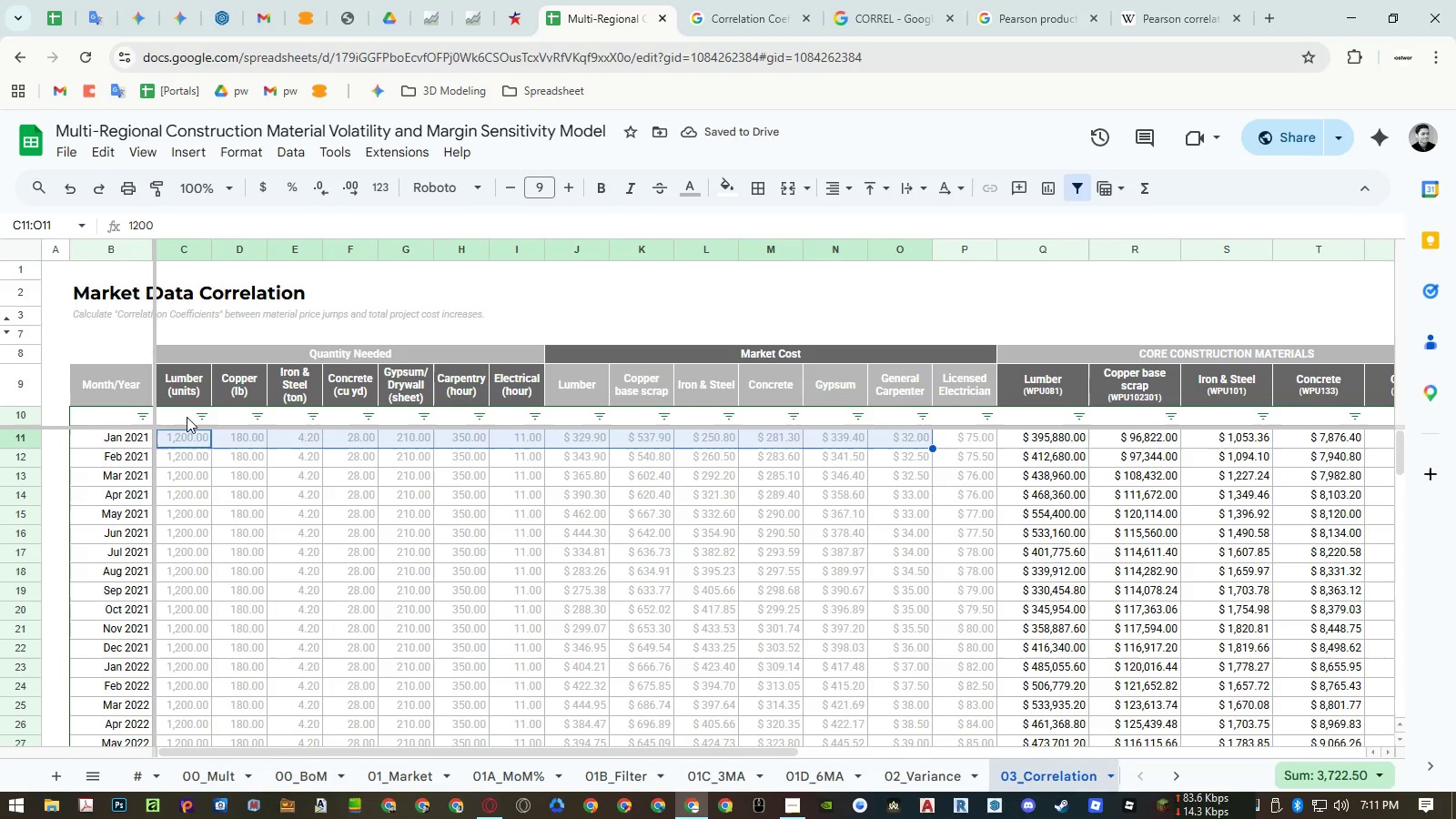 
key(Shift+ArrowRight)
 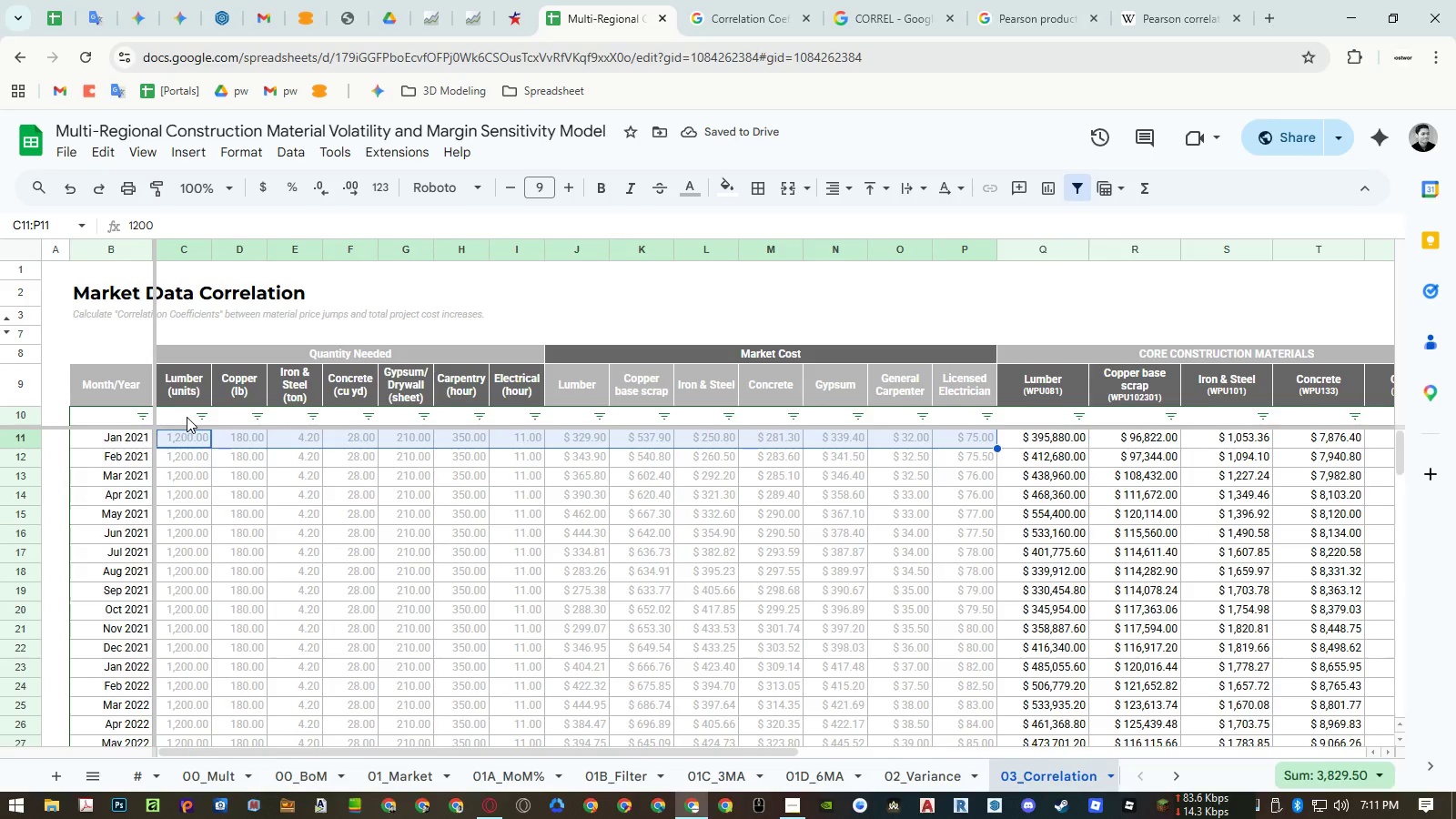 
key(Control+Shift+ArrowDown)
 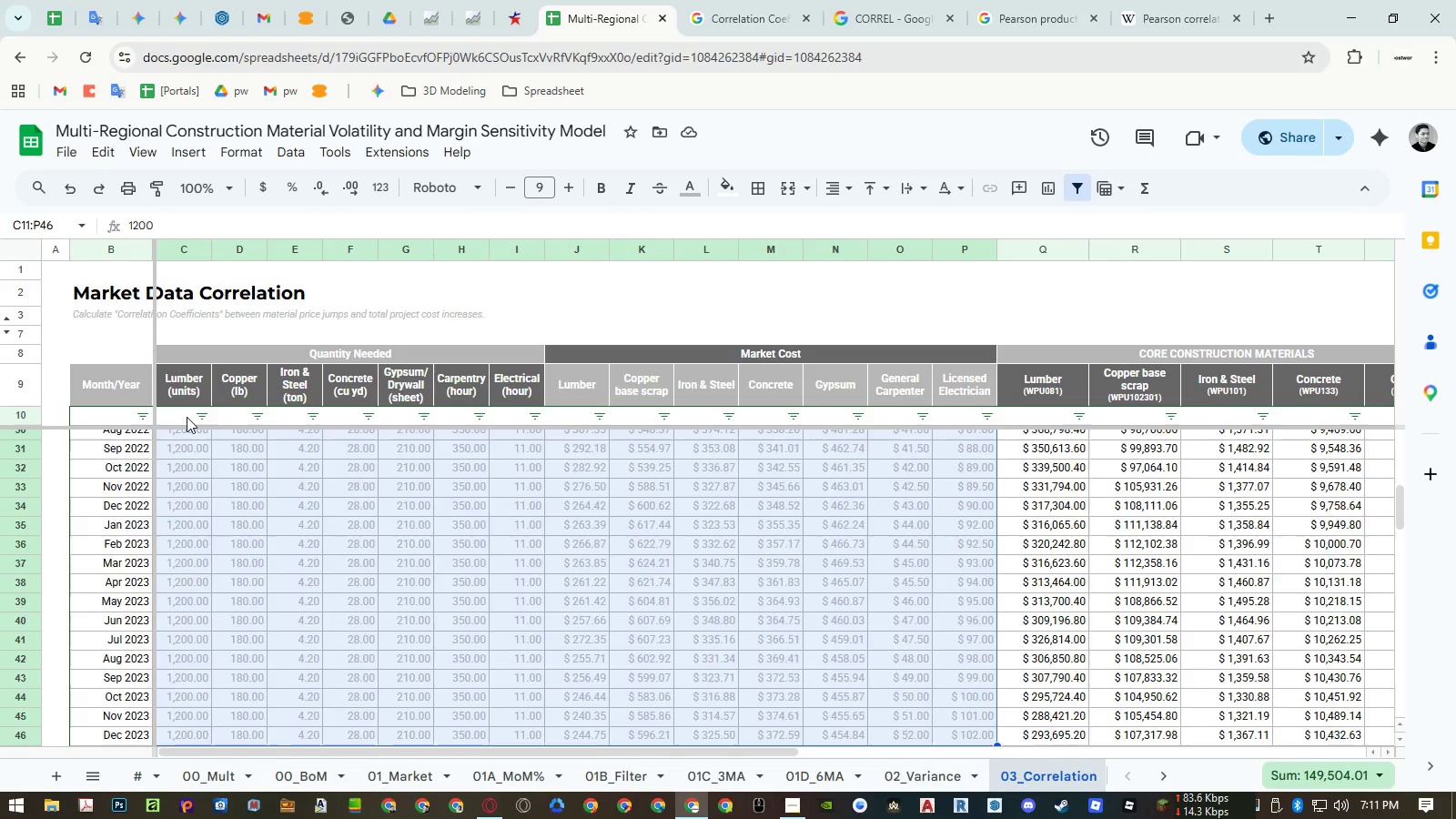 
key(Control+Shift+ArrowDown)
 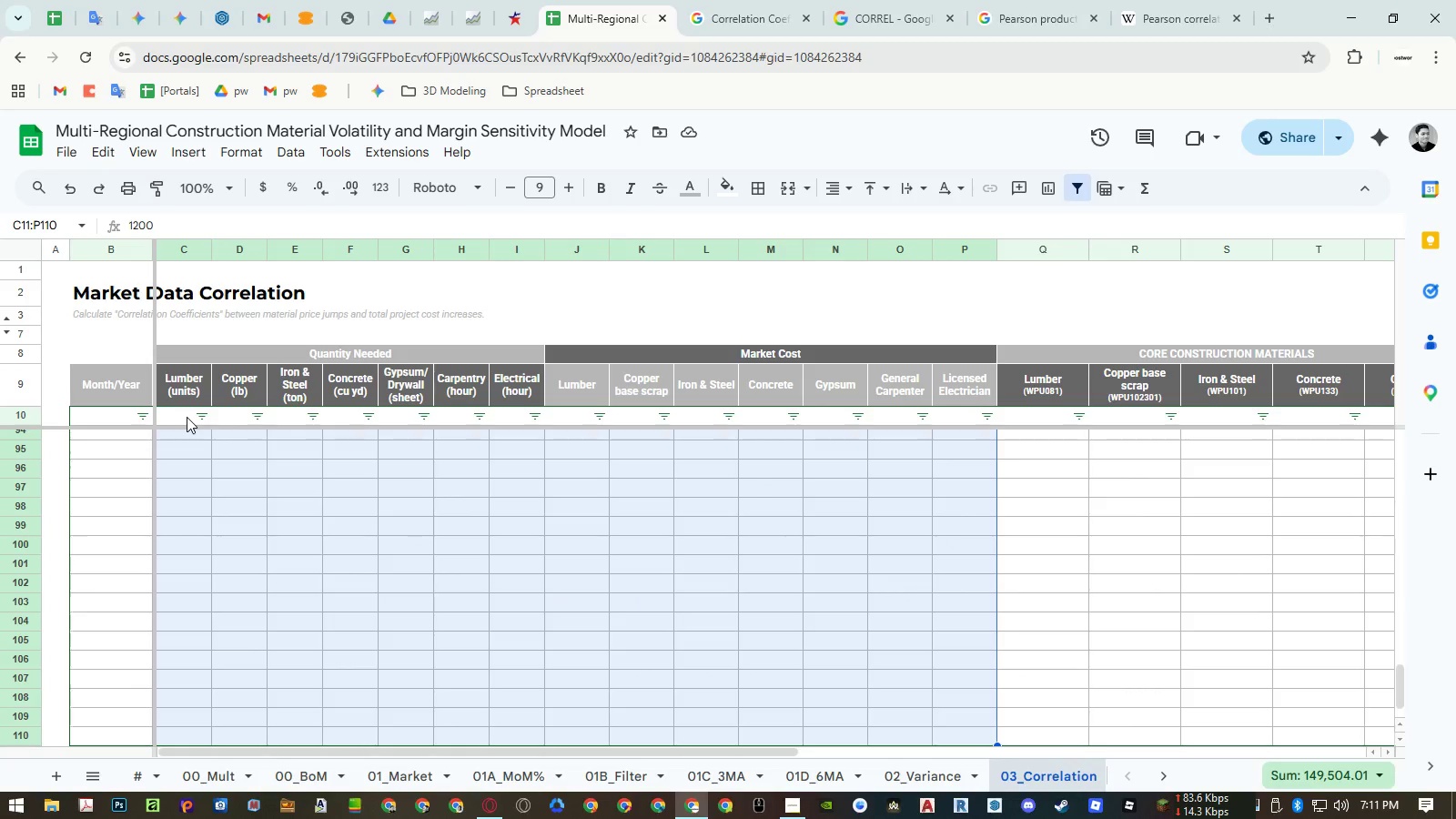 
key(Control+Shift+ArrowDown)
 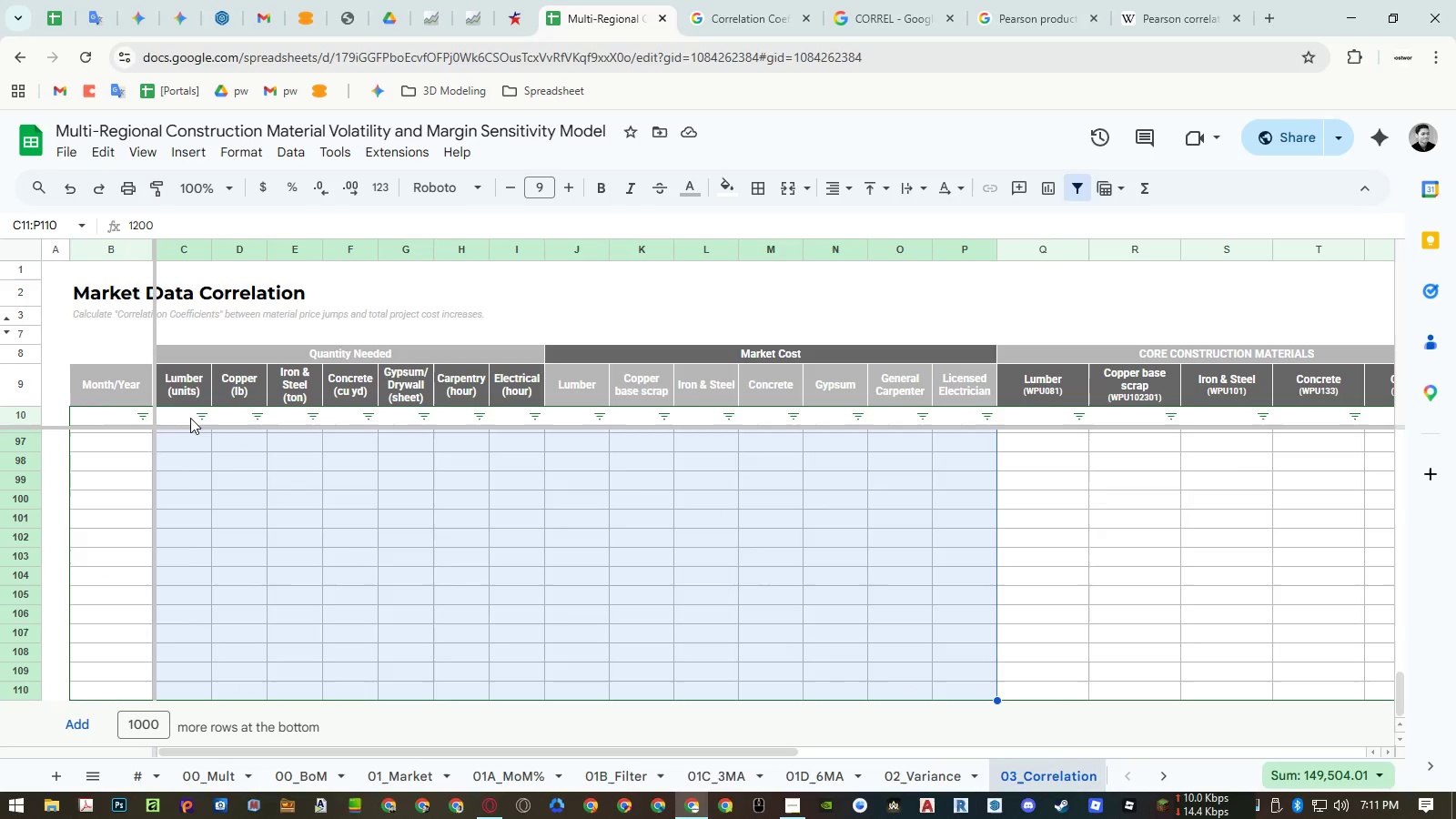 
scroll: coordinate [687, 355], scroll_direction: up, amount: 29.0
 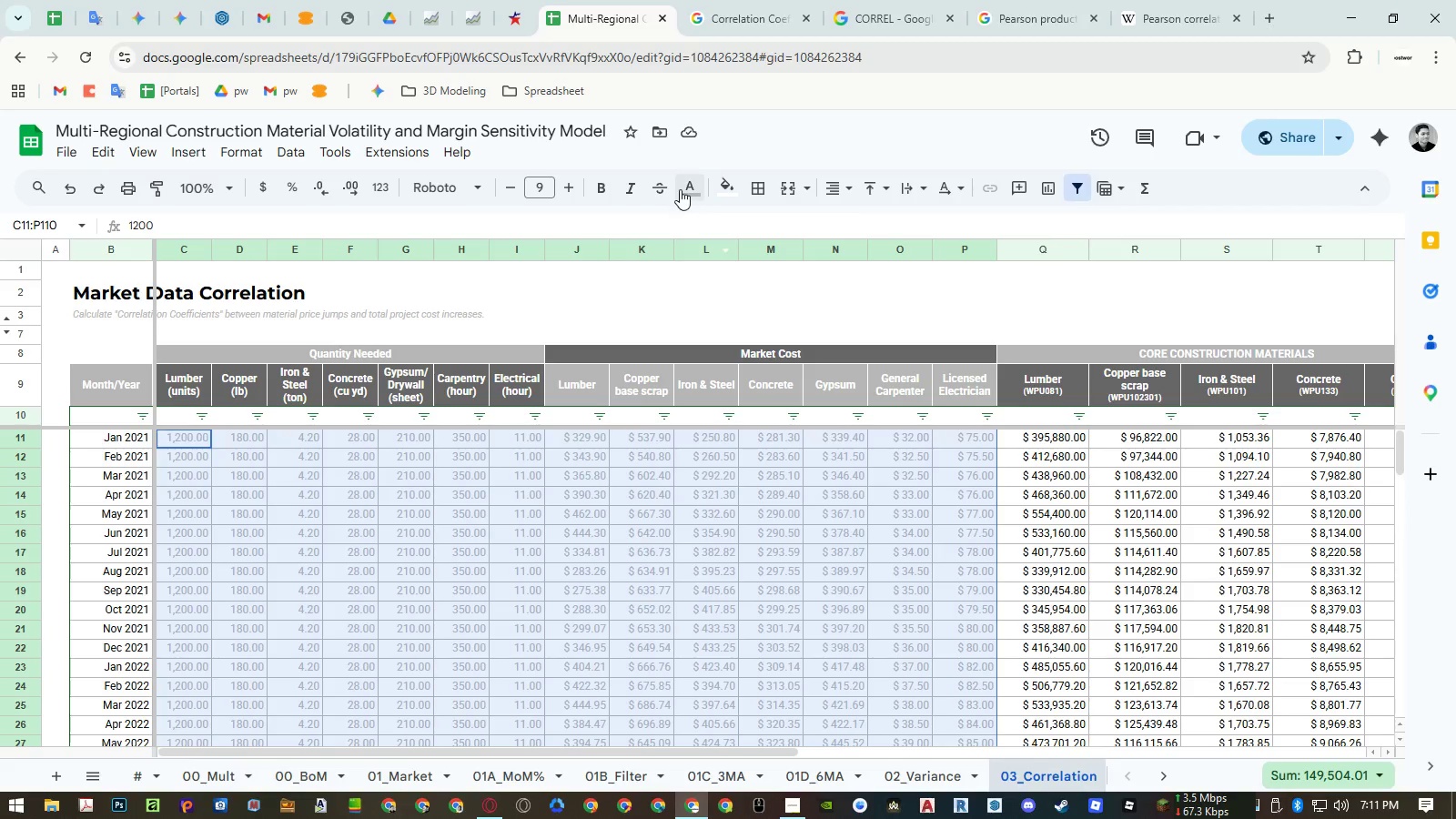 
left_click([681, 184])
 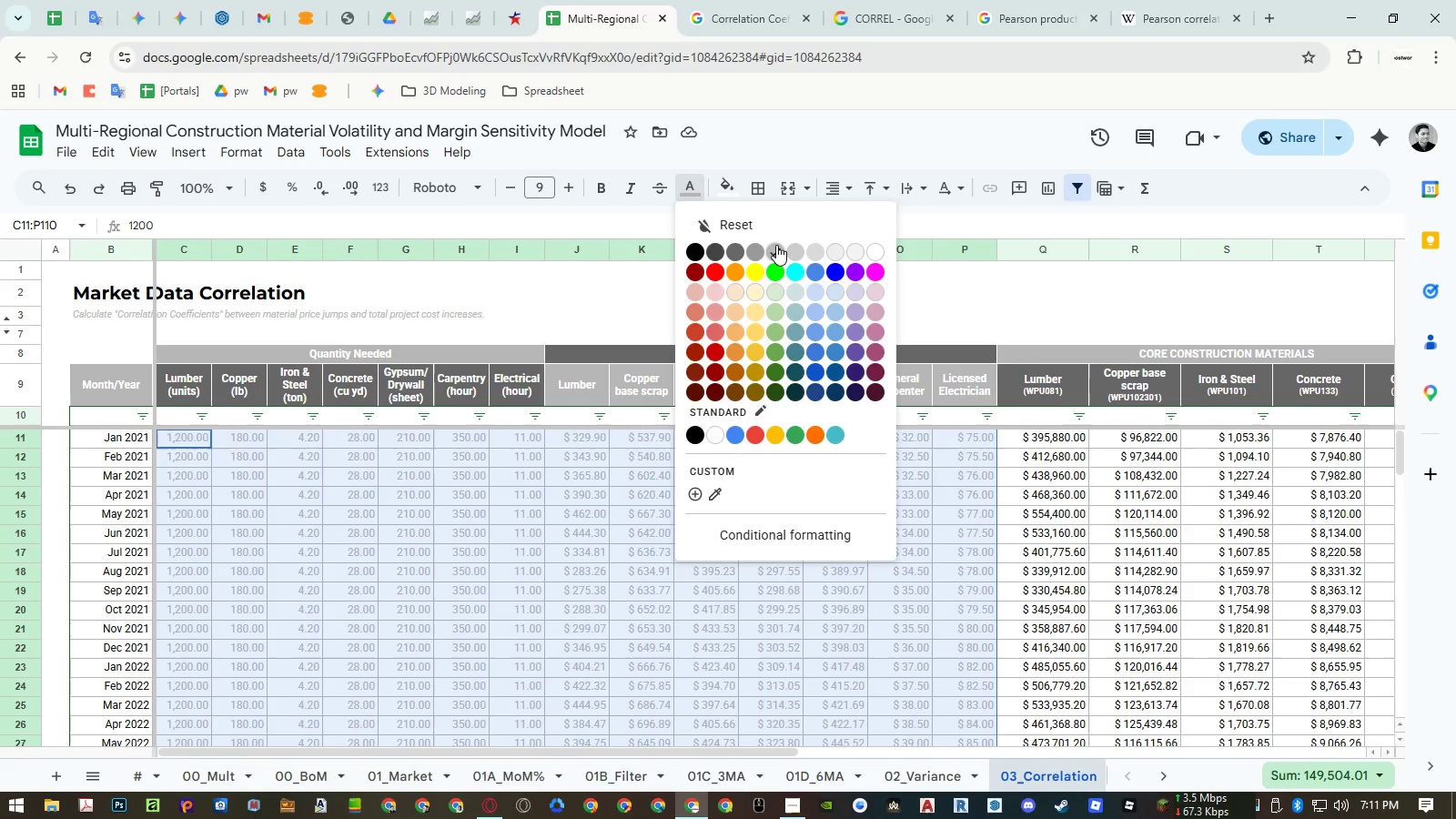 
left_click([776, 245])
 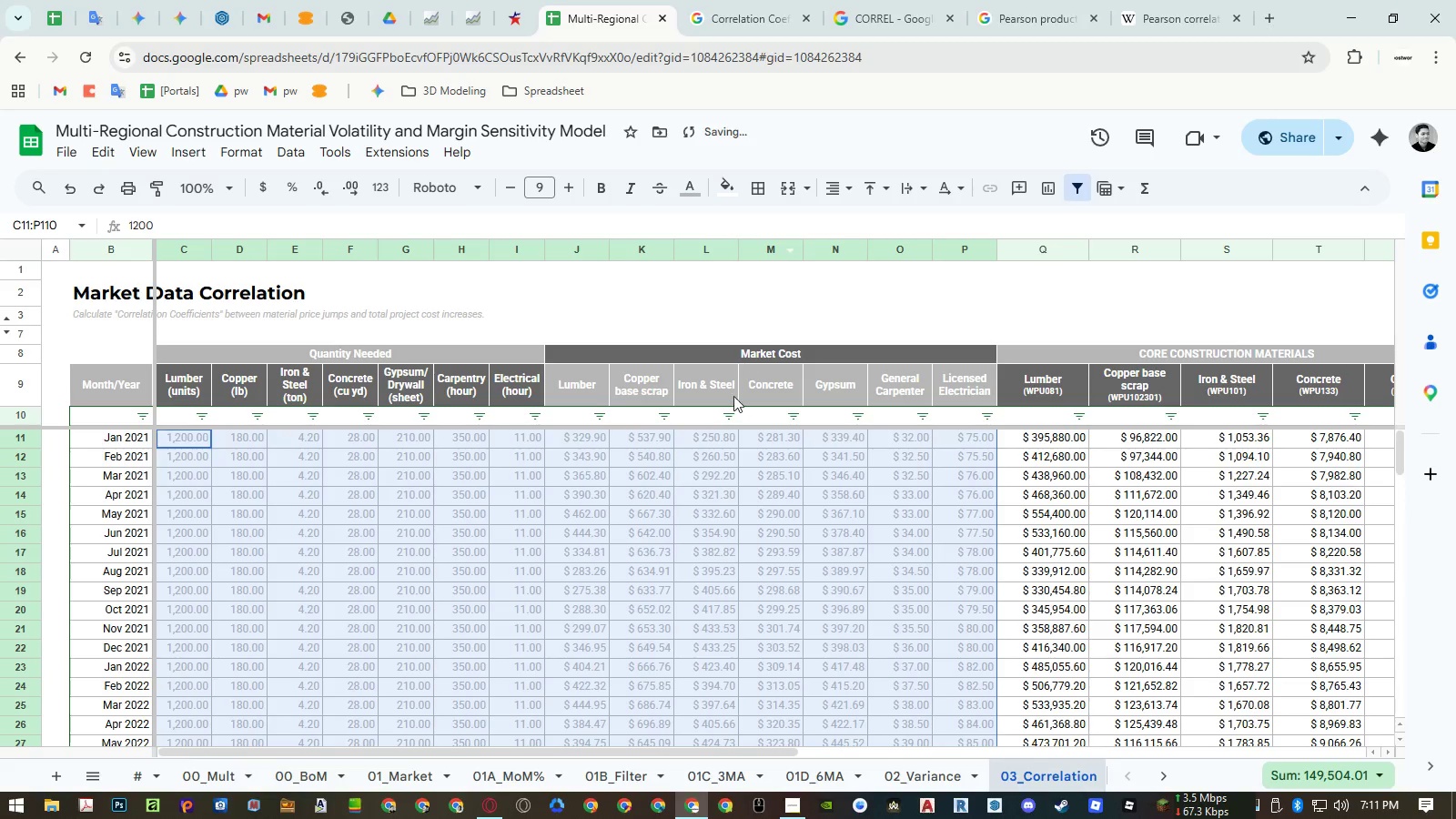 
hold_key(key=ShiftLeft, duration=1.2)
scroll: coordinate [699, 443], scroll_direction: down, amount: 15.0
 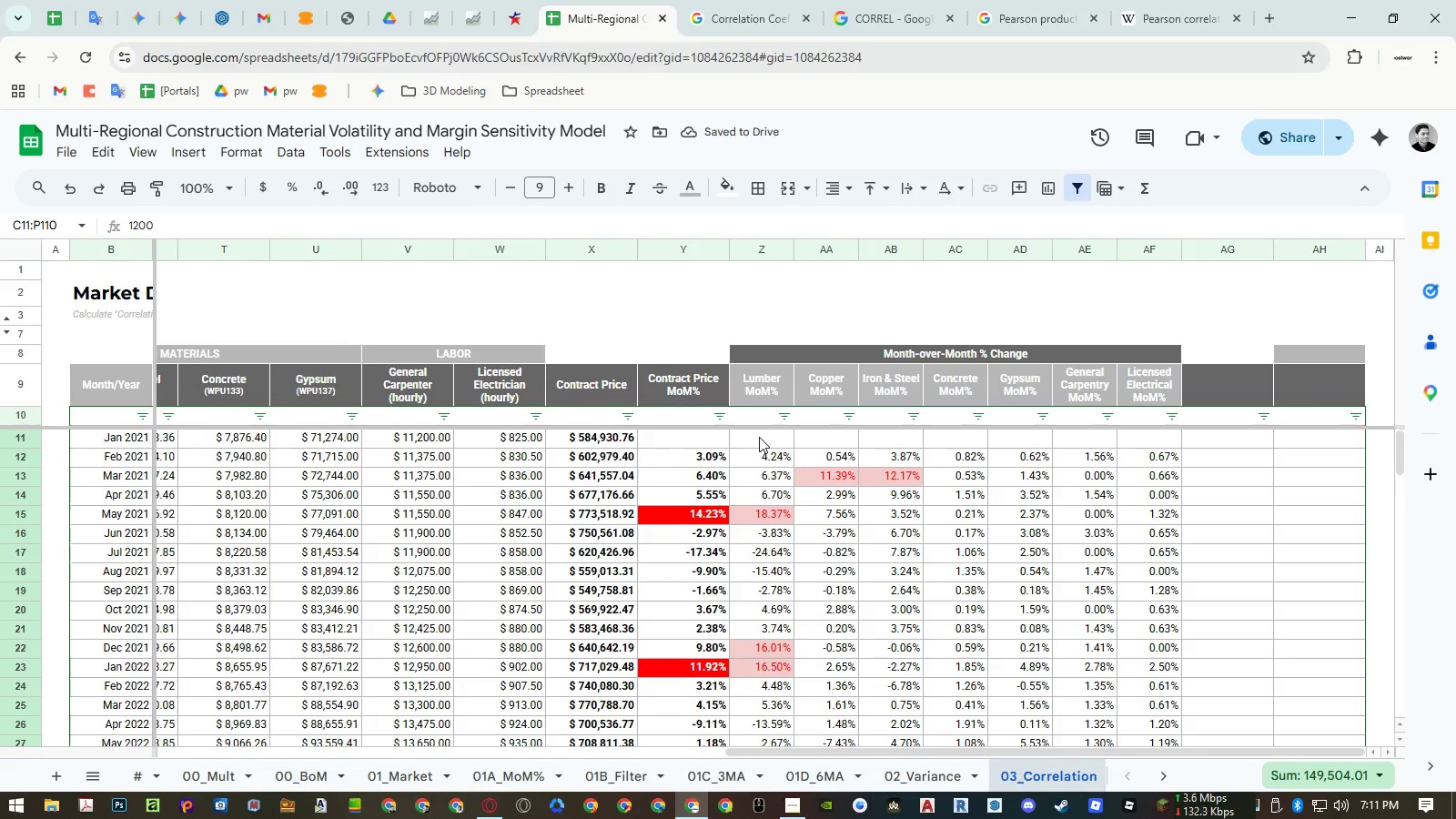 
left_click([759, 437])
 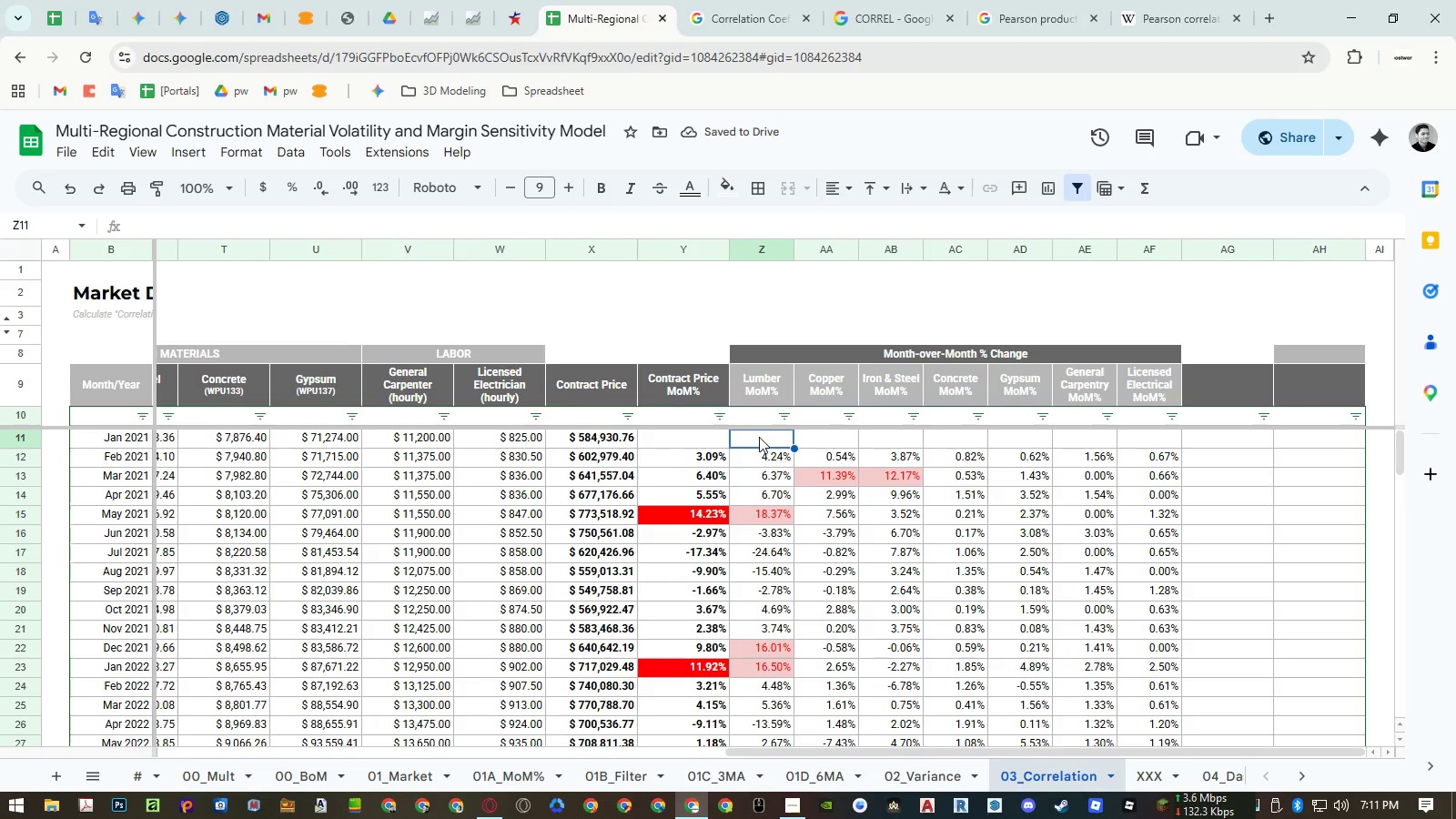 
key(Shift+ArrowRight)
 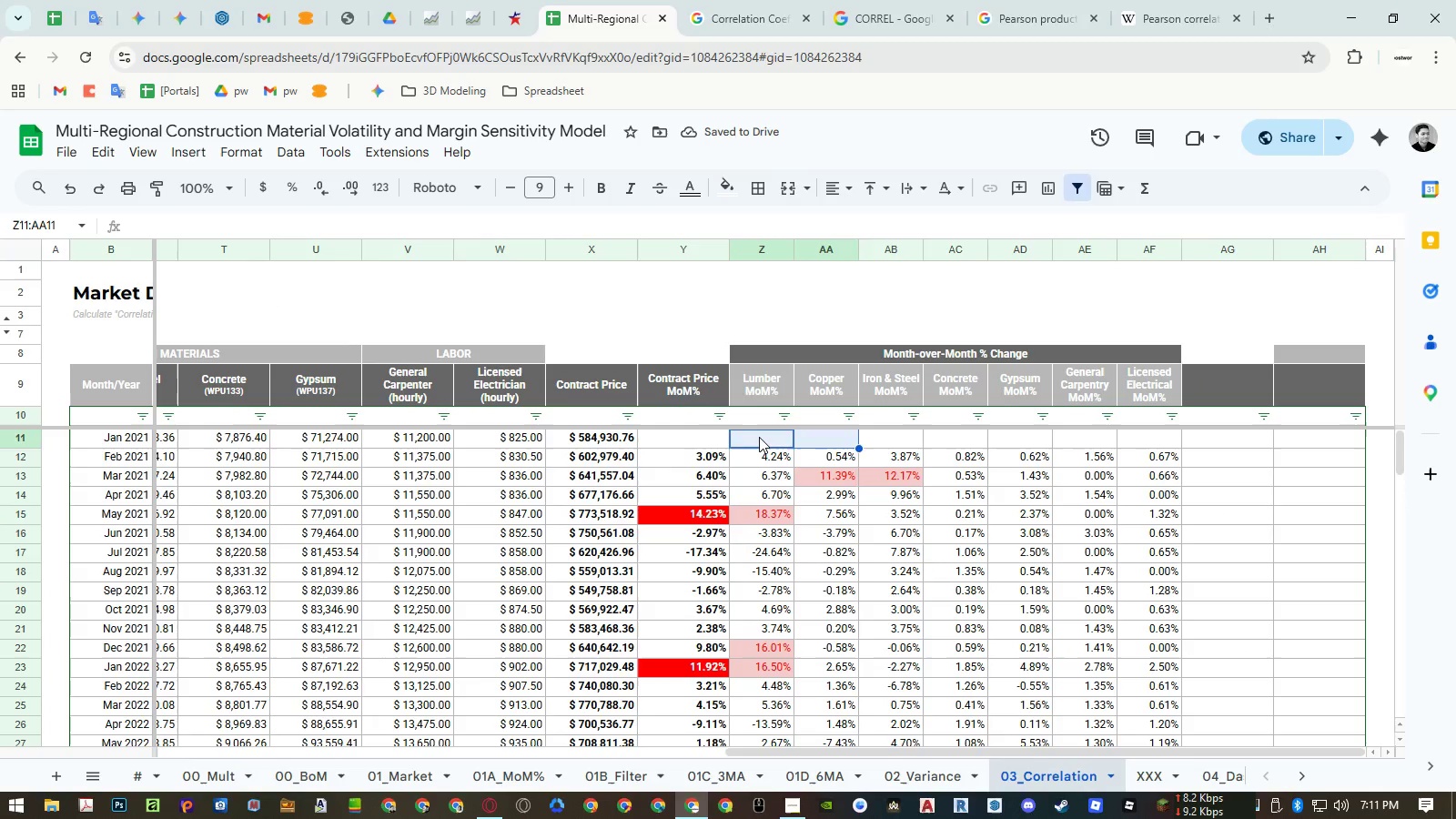 
key(ArrowUp)
 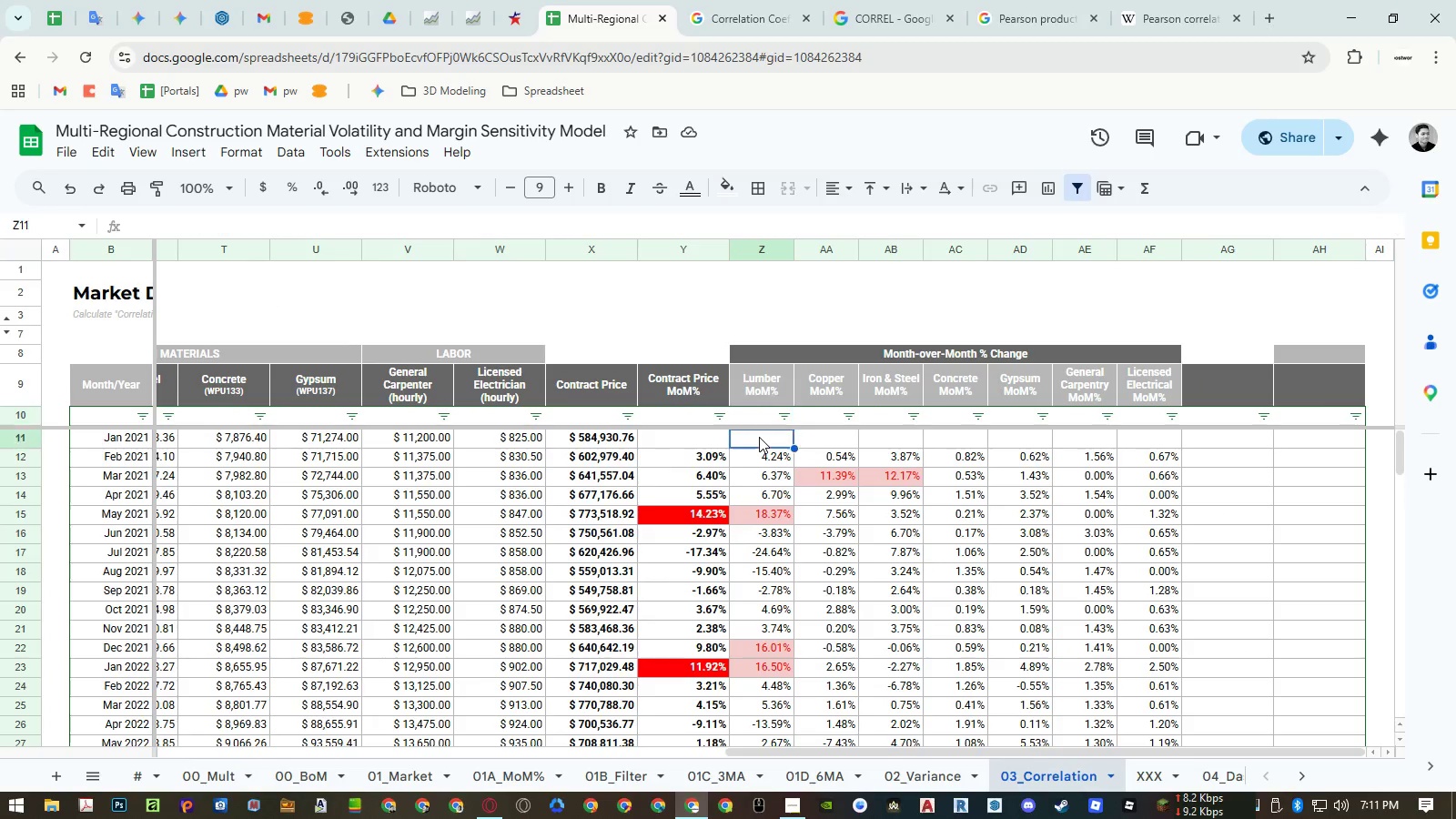 
key(ArrowDown)
 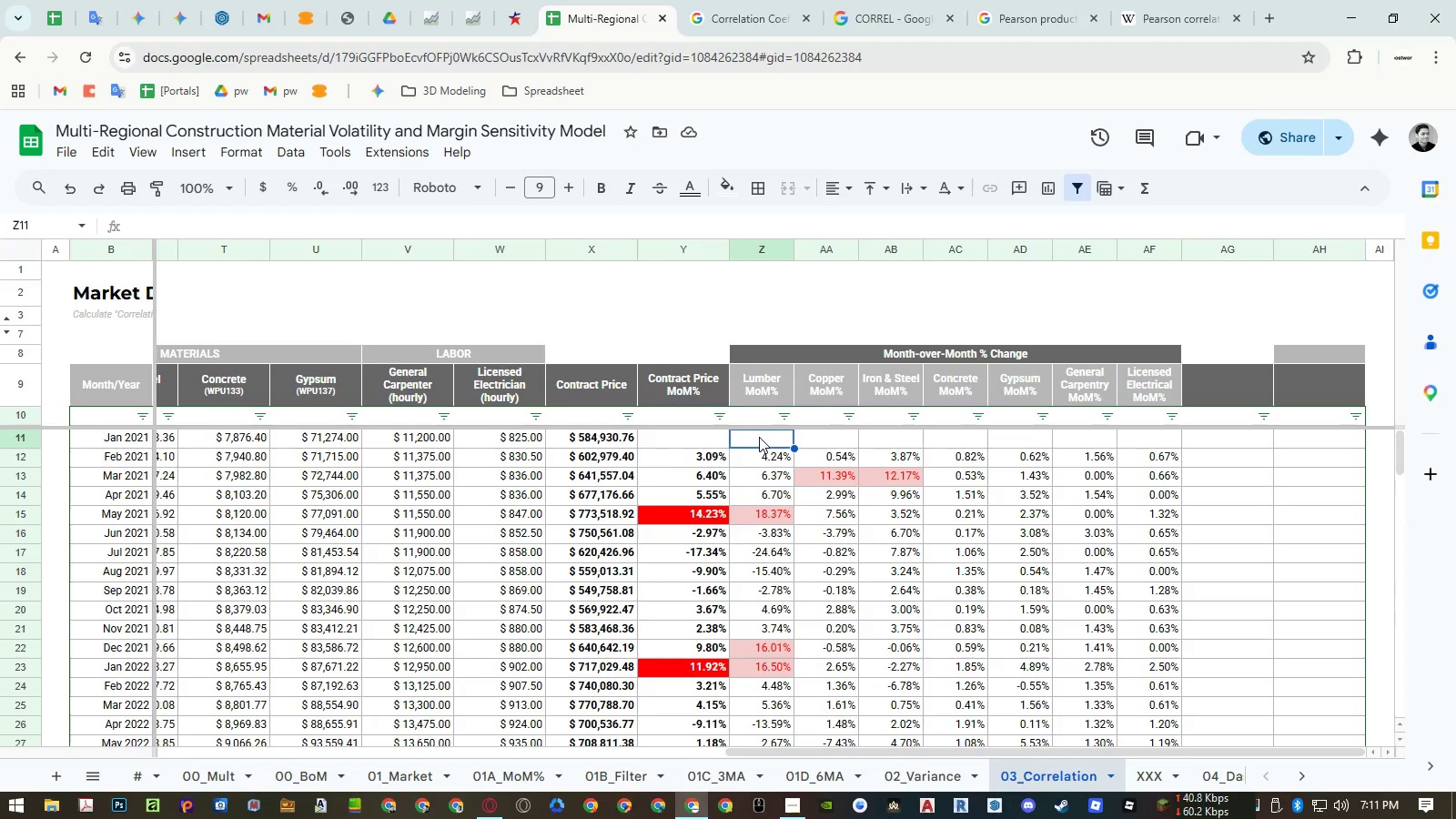 
key(Shift+ArrowRight)
 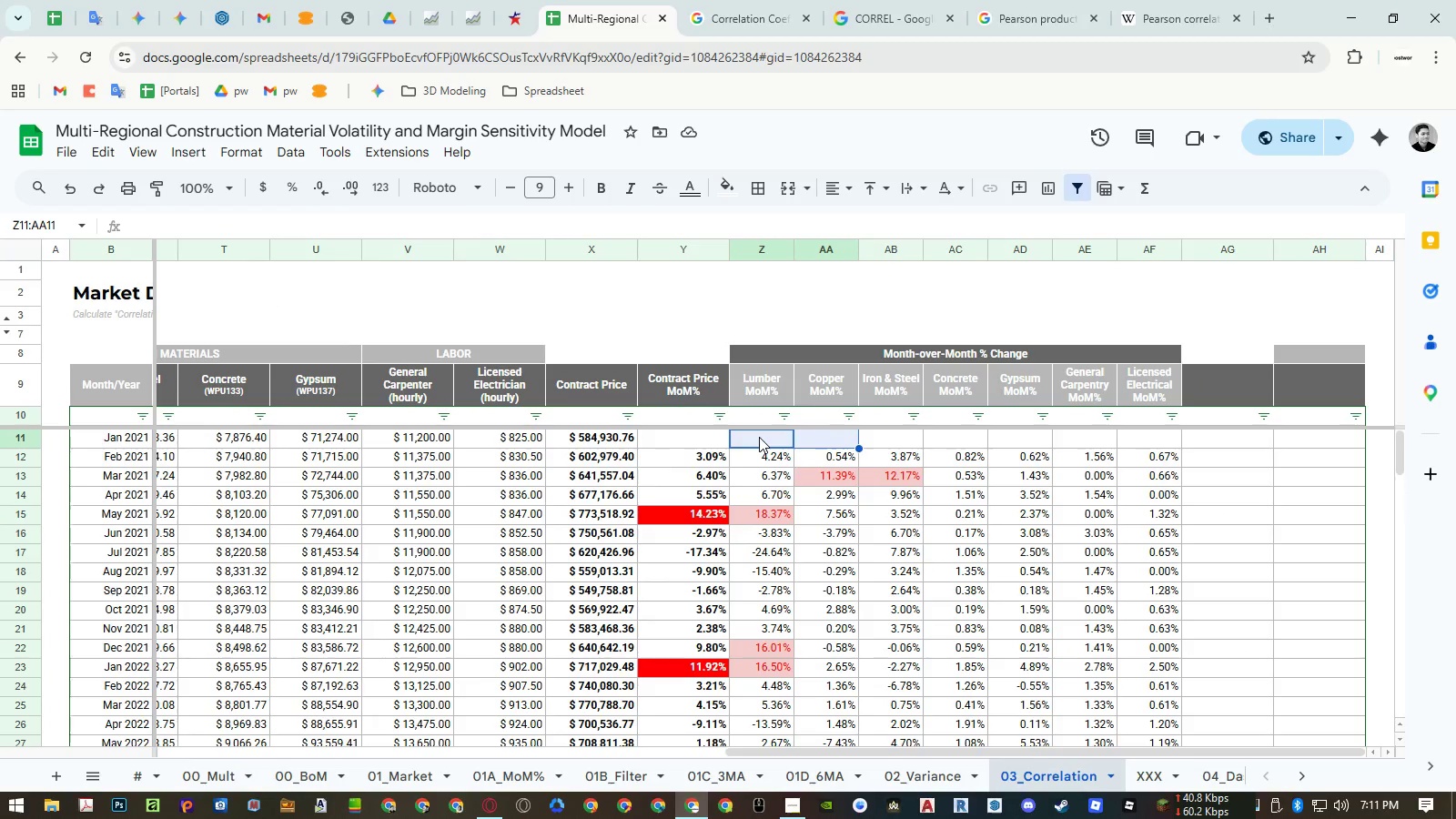 
key(Shift+ArrowRight)
 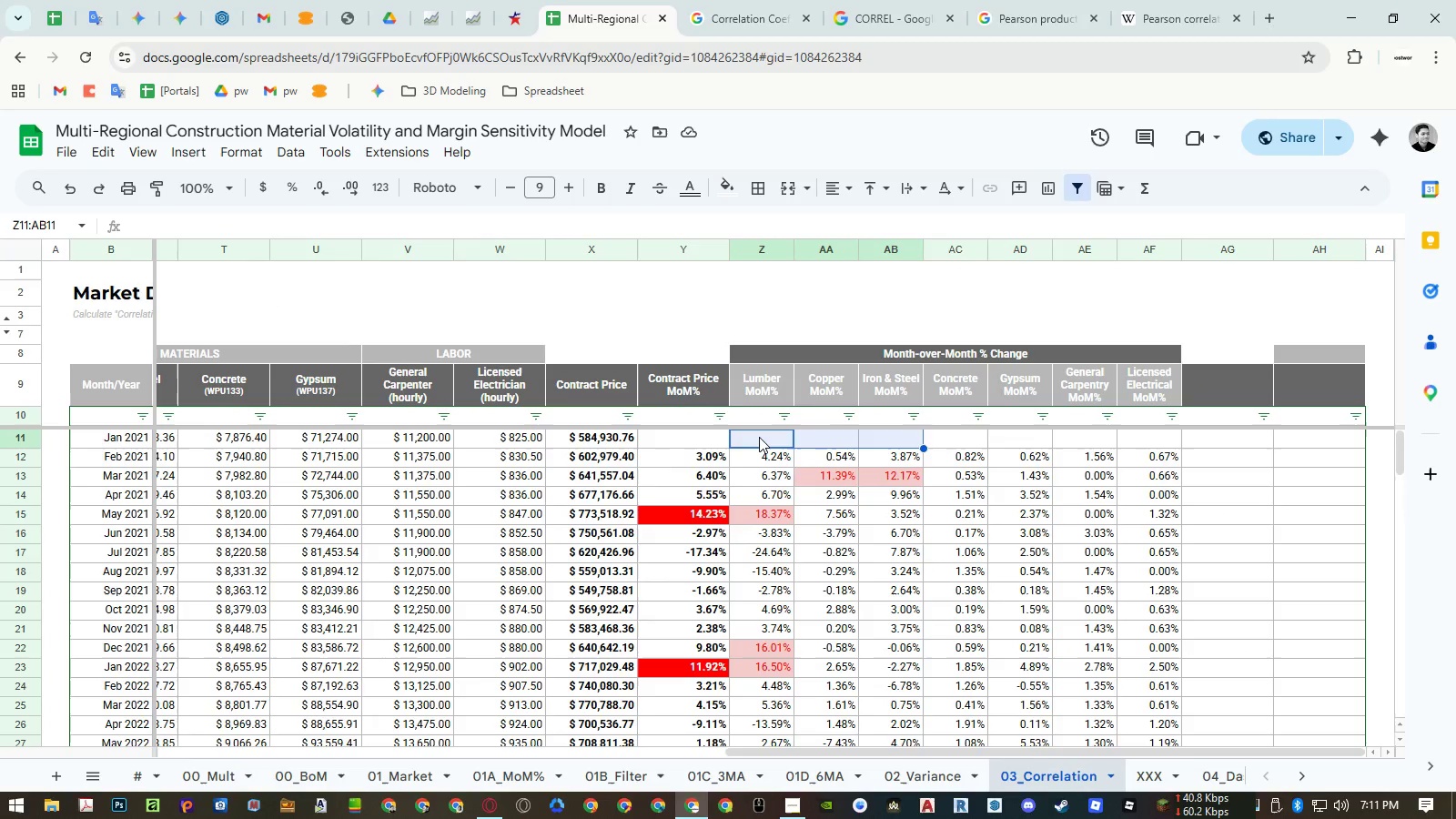 
key(Shift+ArrowRight)
 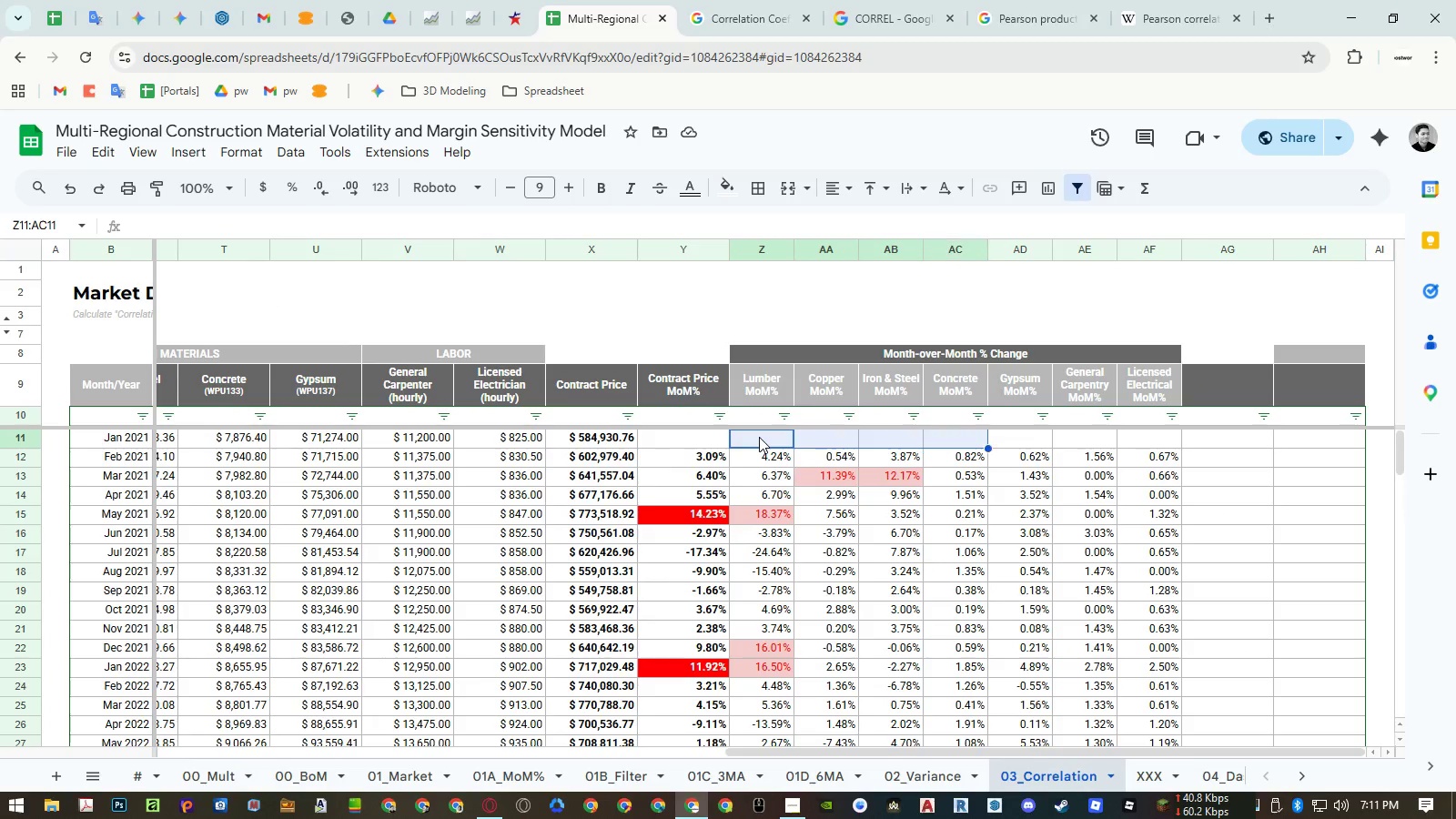 
key(Shift+ArrowRight)
 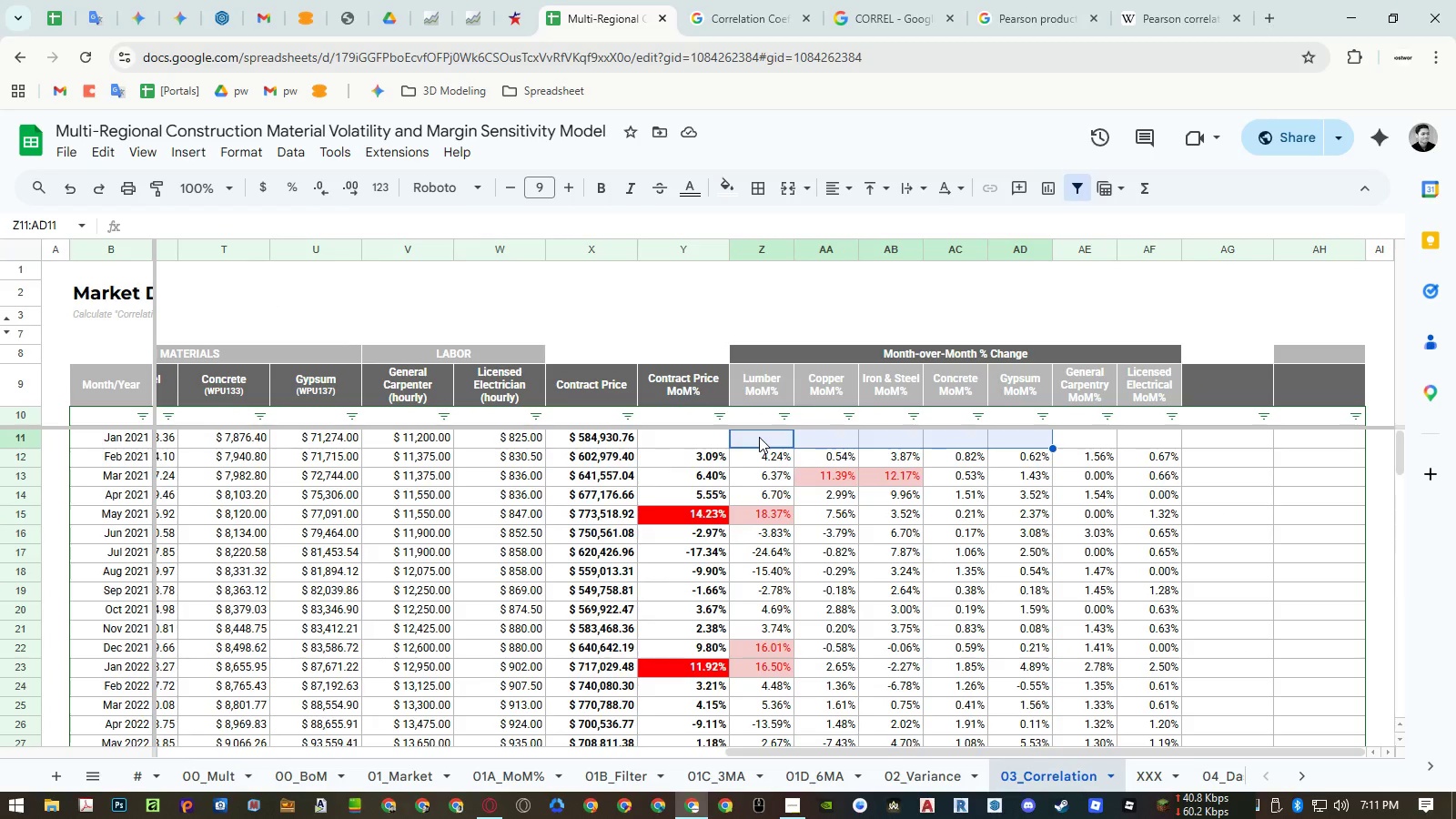 
key(Shift+ArrowRight)
 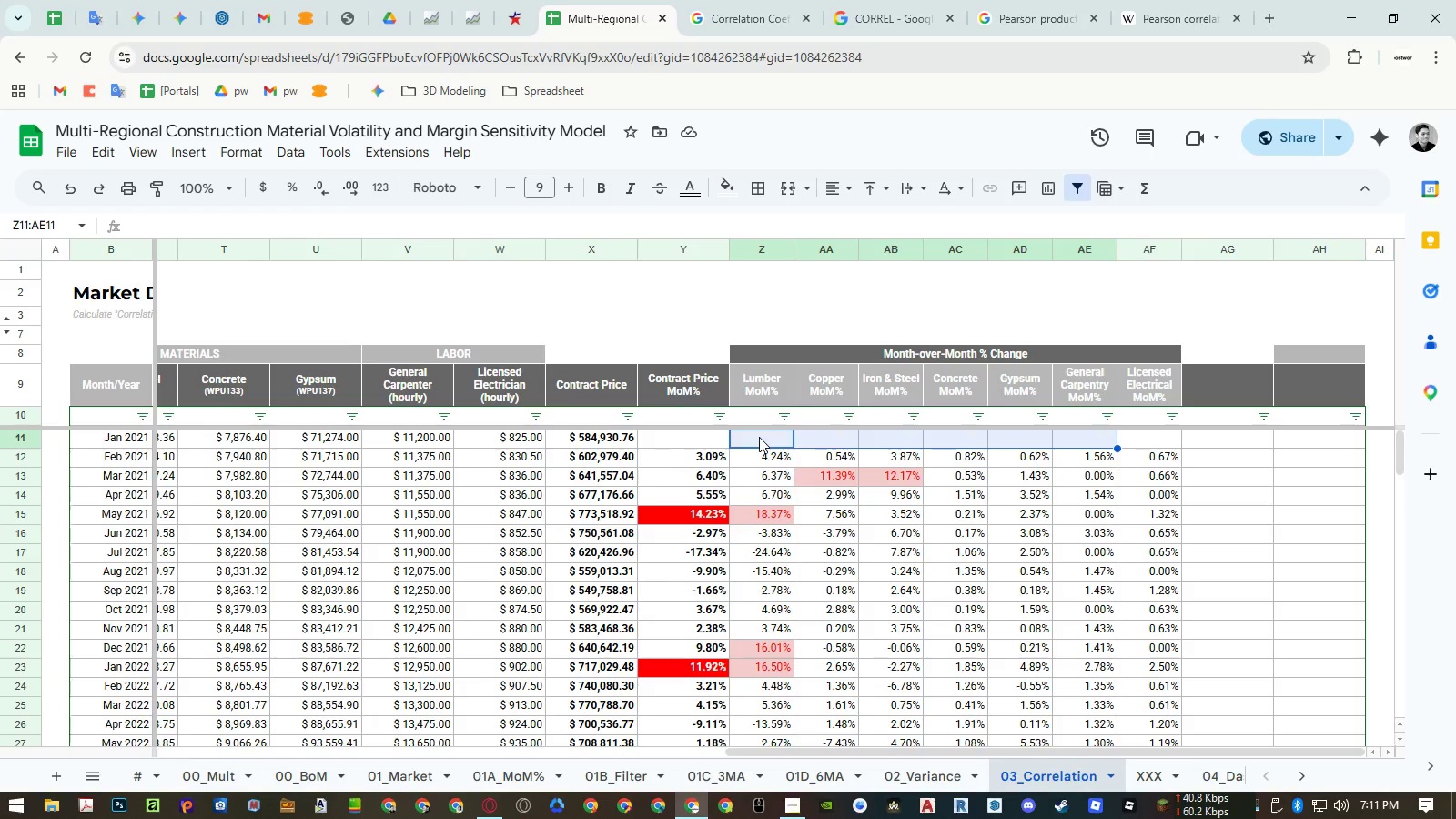 
key(Shift+ArrowRight)
 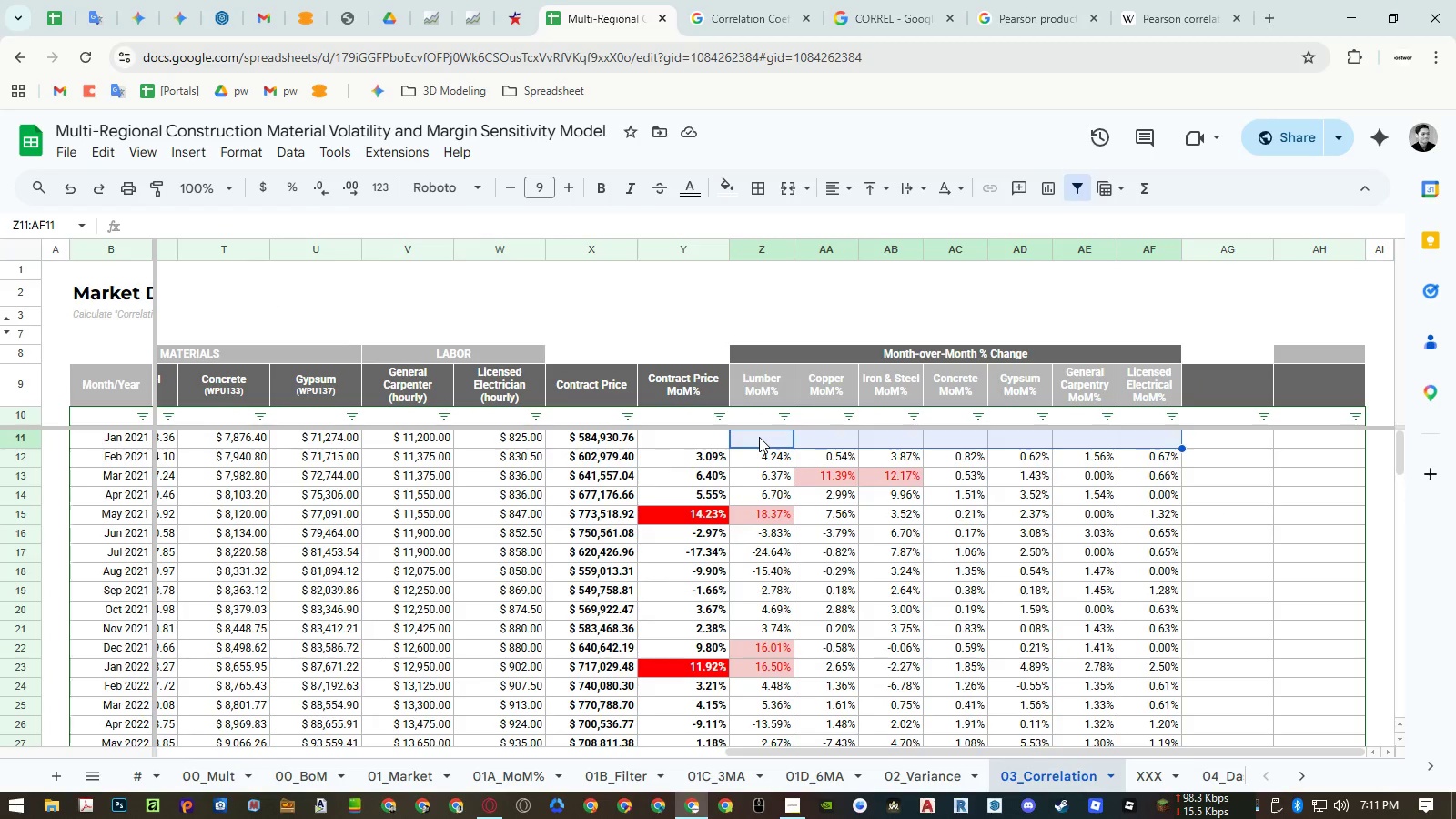 
hold_key(key=ControlLeft, duration=1.17)
 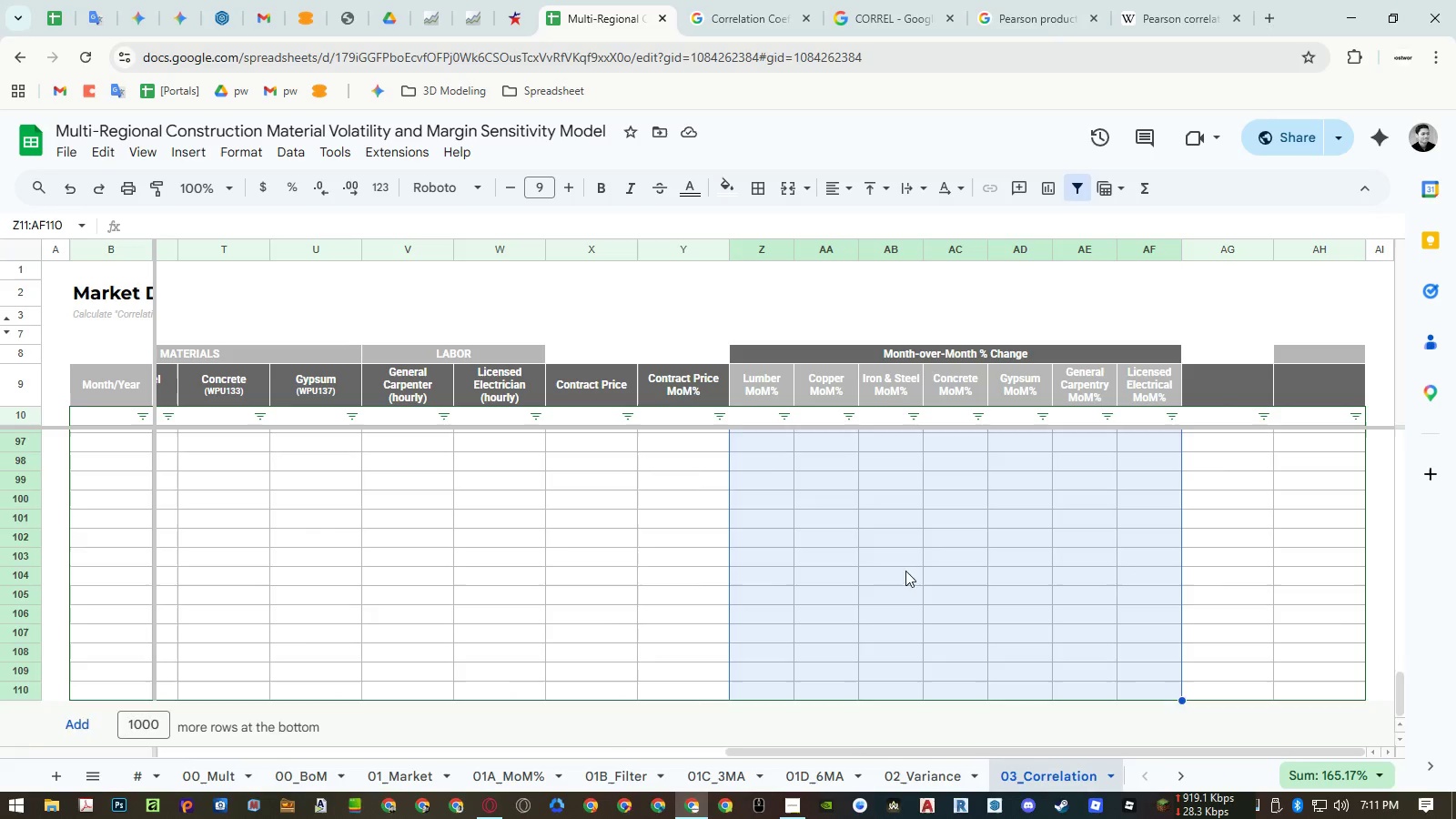 
hold_key(key=ArrowDown, duration=0.94)
 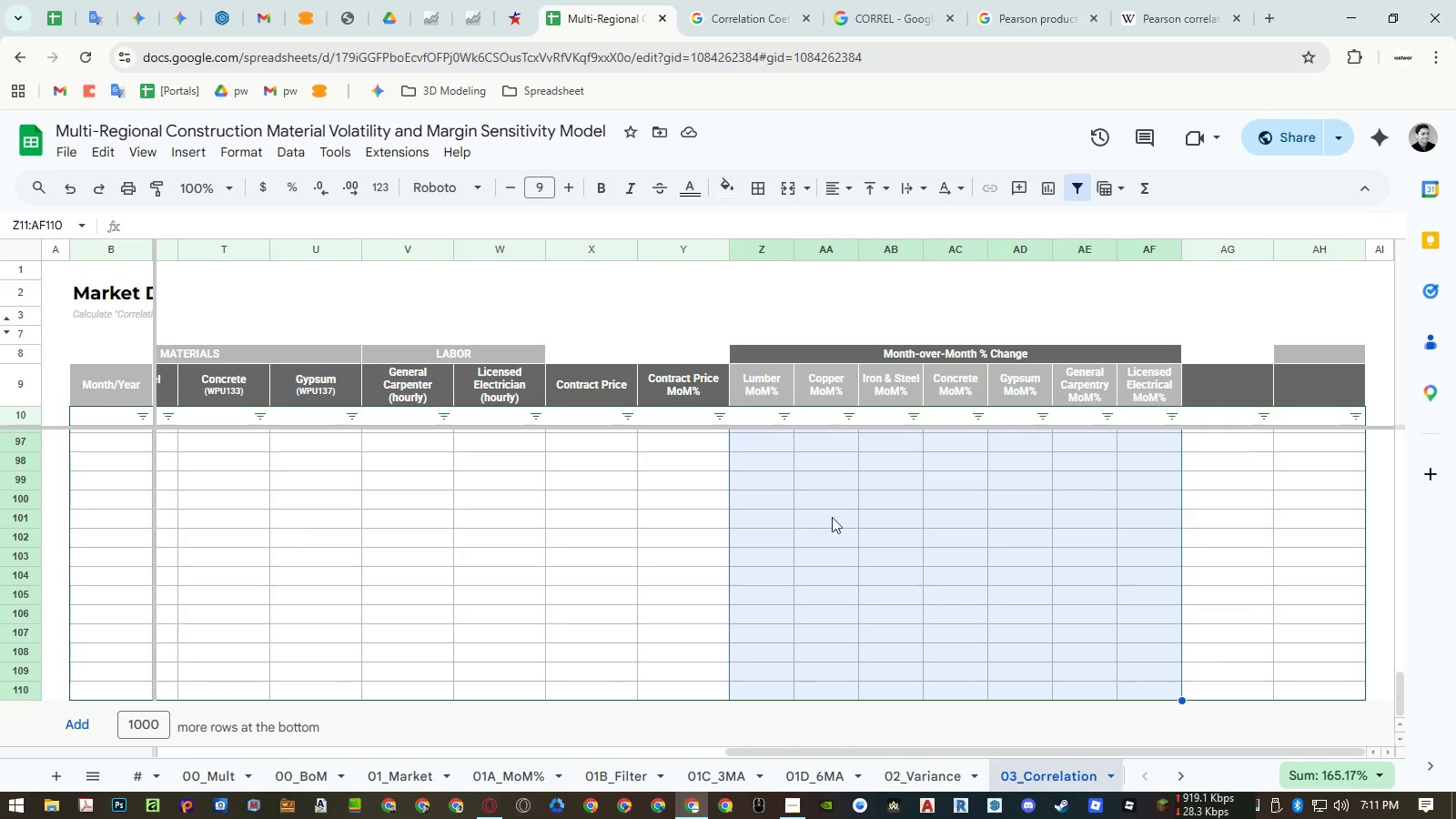 
scroll: coordinate [1003, 587], scroll_direction: up, amount: 23.0
 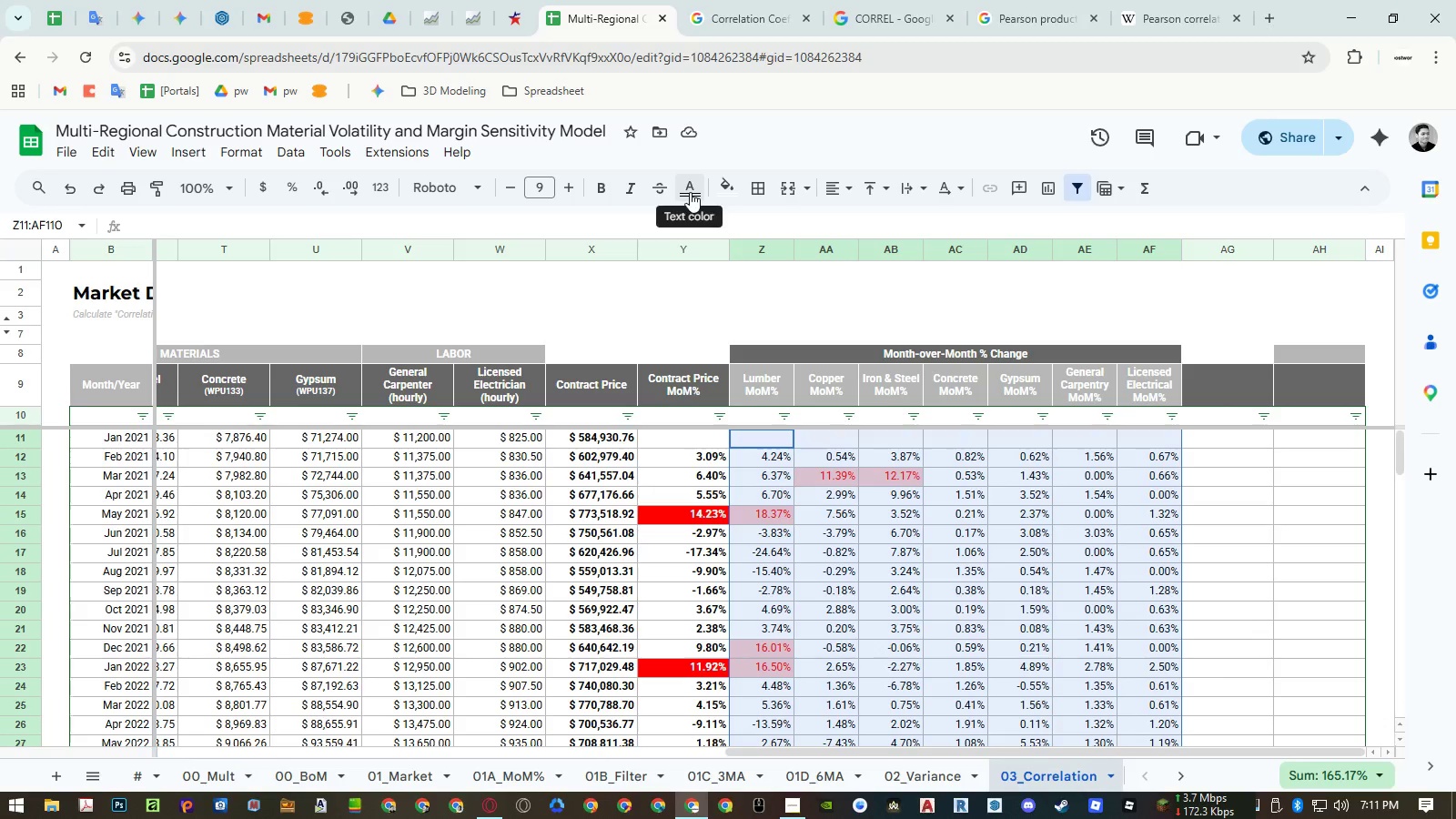 
left_click([690, 192])
 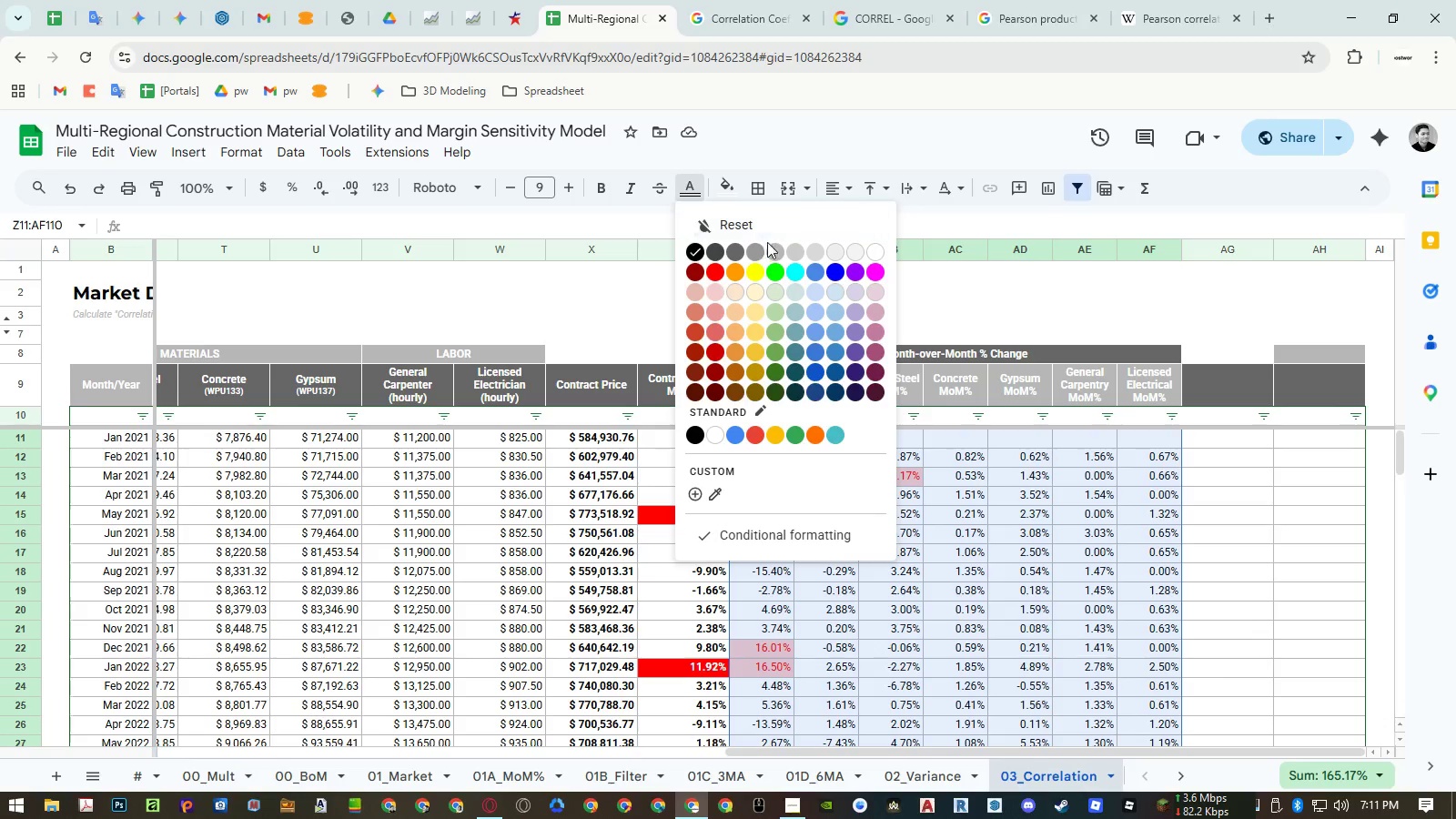 
left_click([771, 248])
 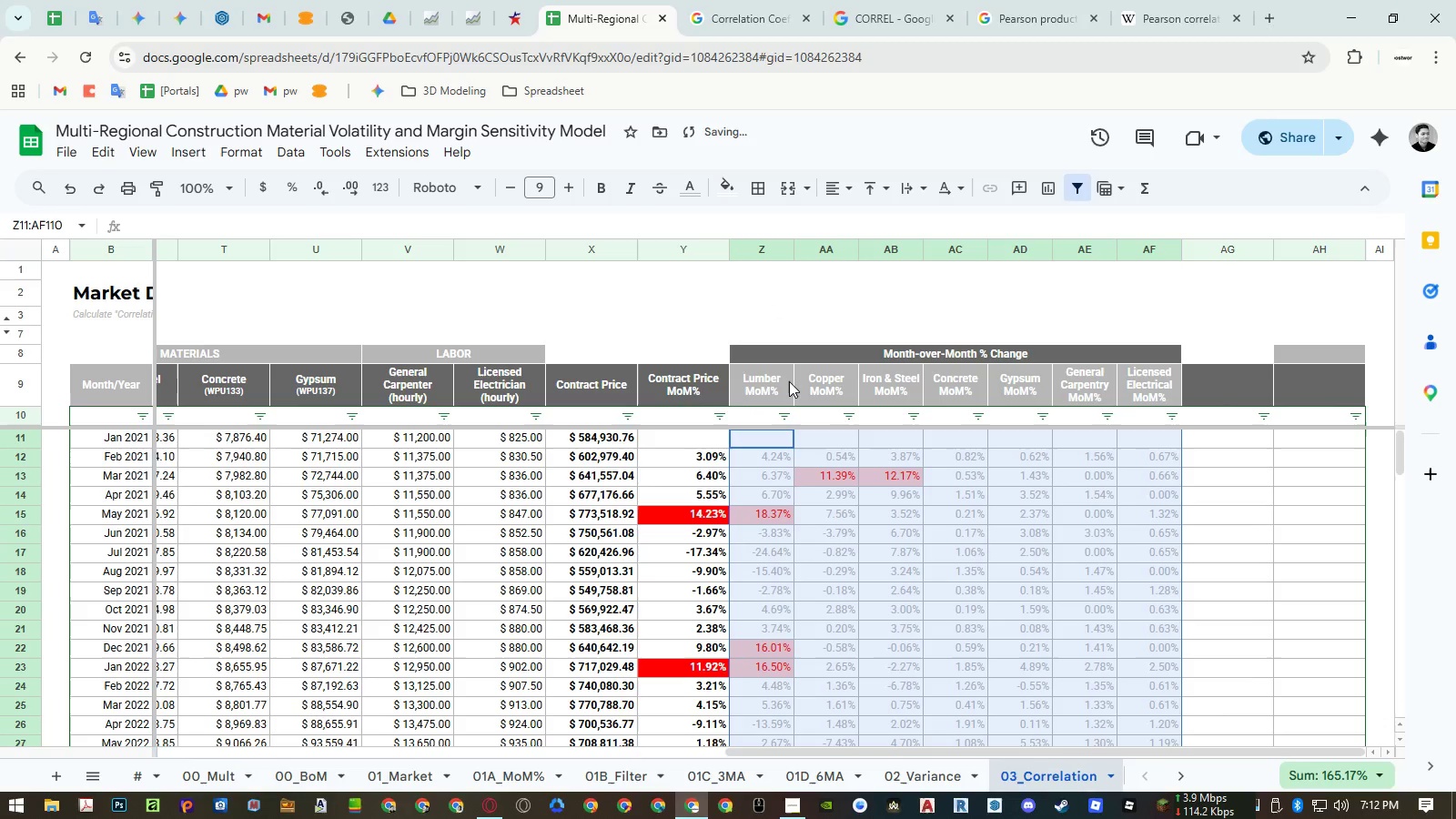 
hold_key(key=ShiftLeft, duration=0.86)
scroll: coordinate [537, 443], scroll_direction: up, amount: 8.0
 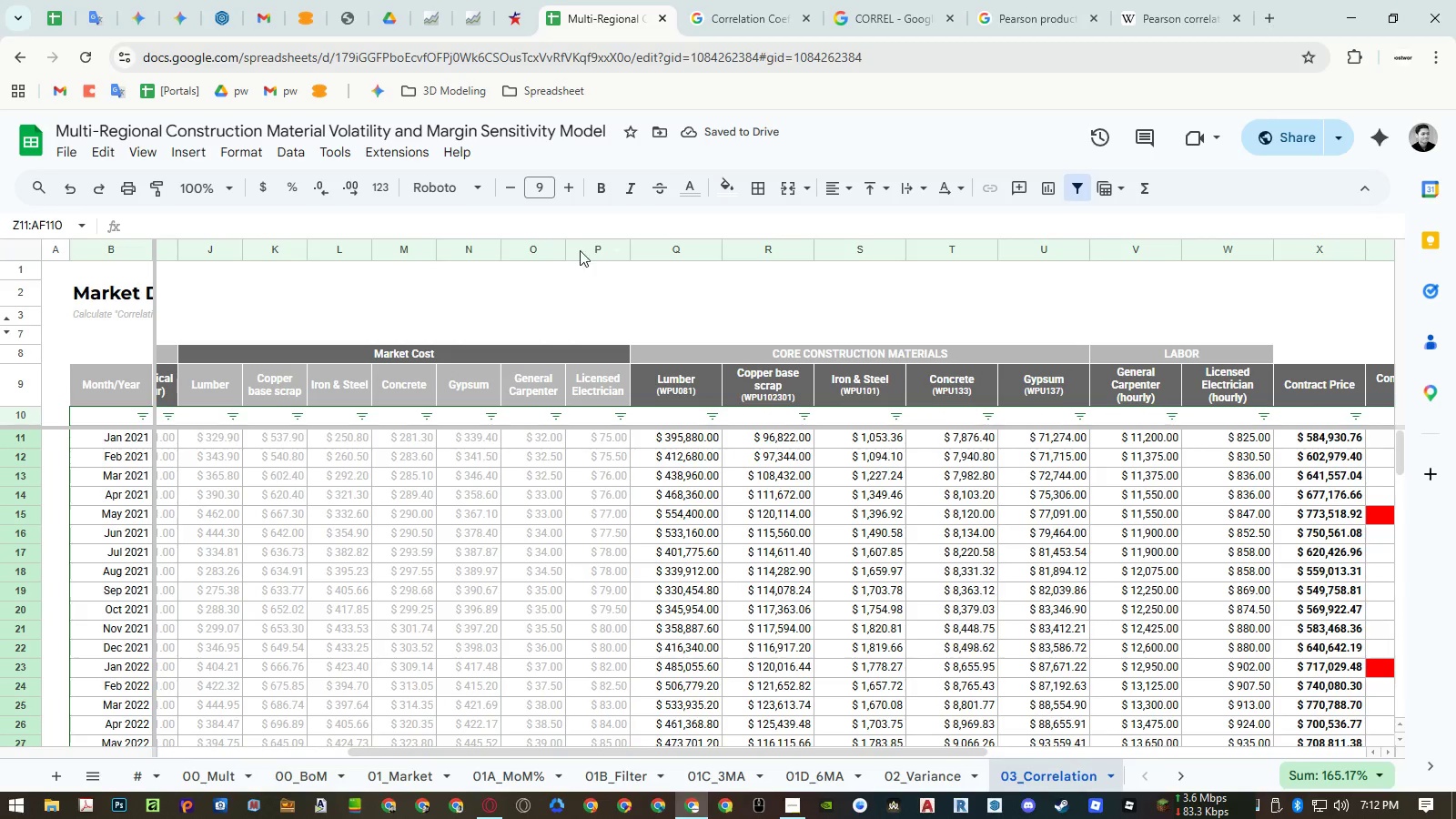 
left_click_drag(start_coordinate=[582, 248], to_coordinate=[147, 252])
 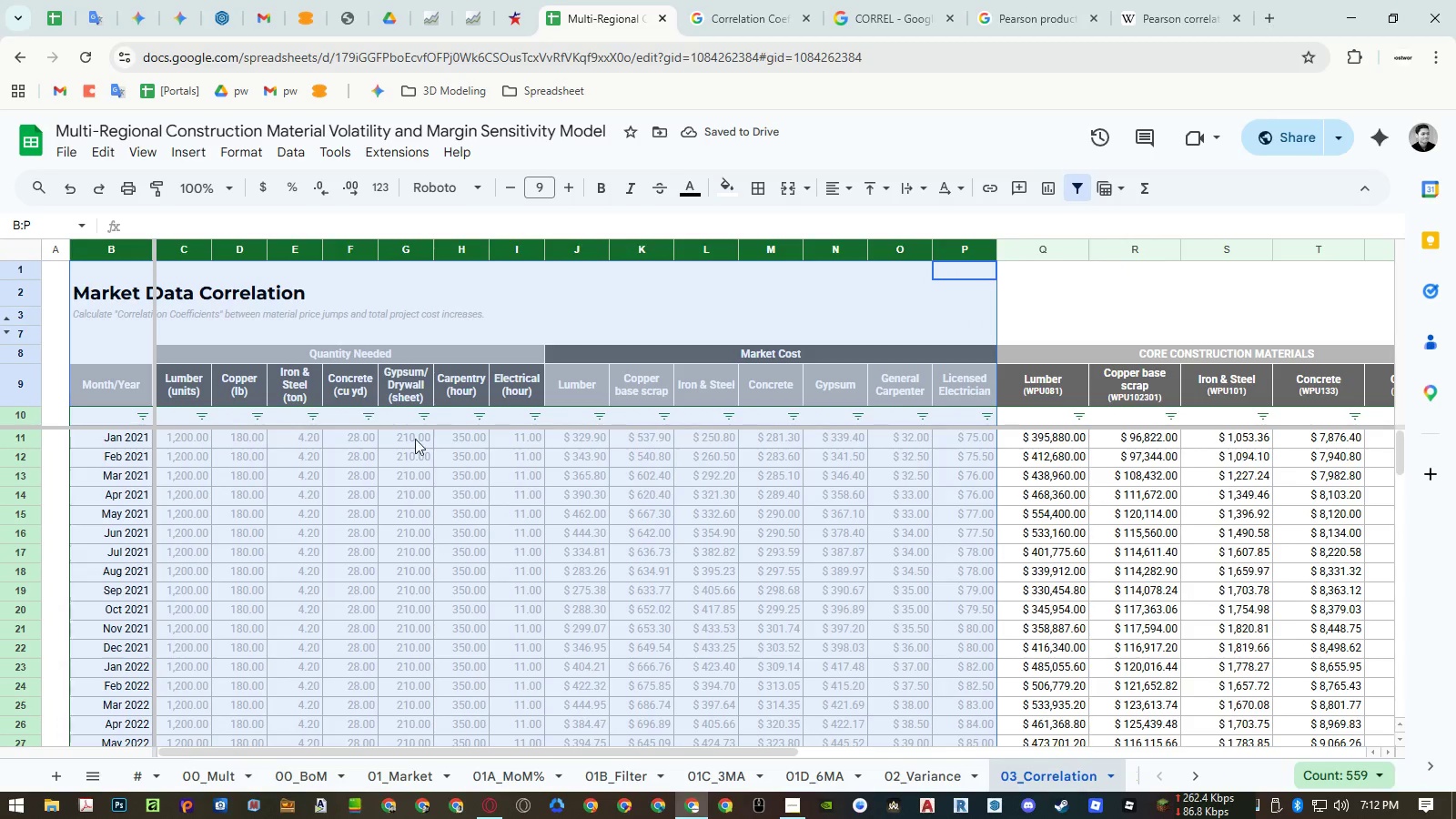 
left_click([427, 448])
 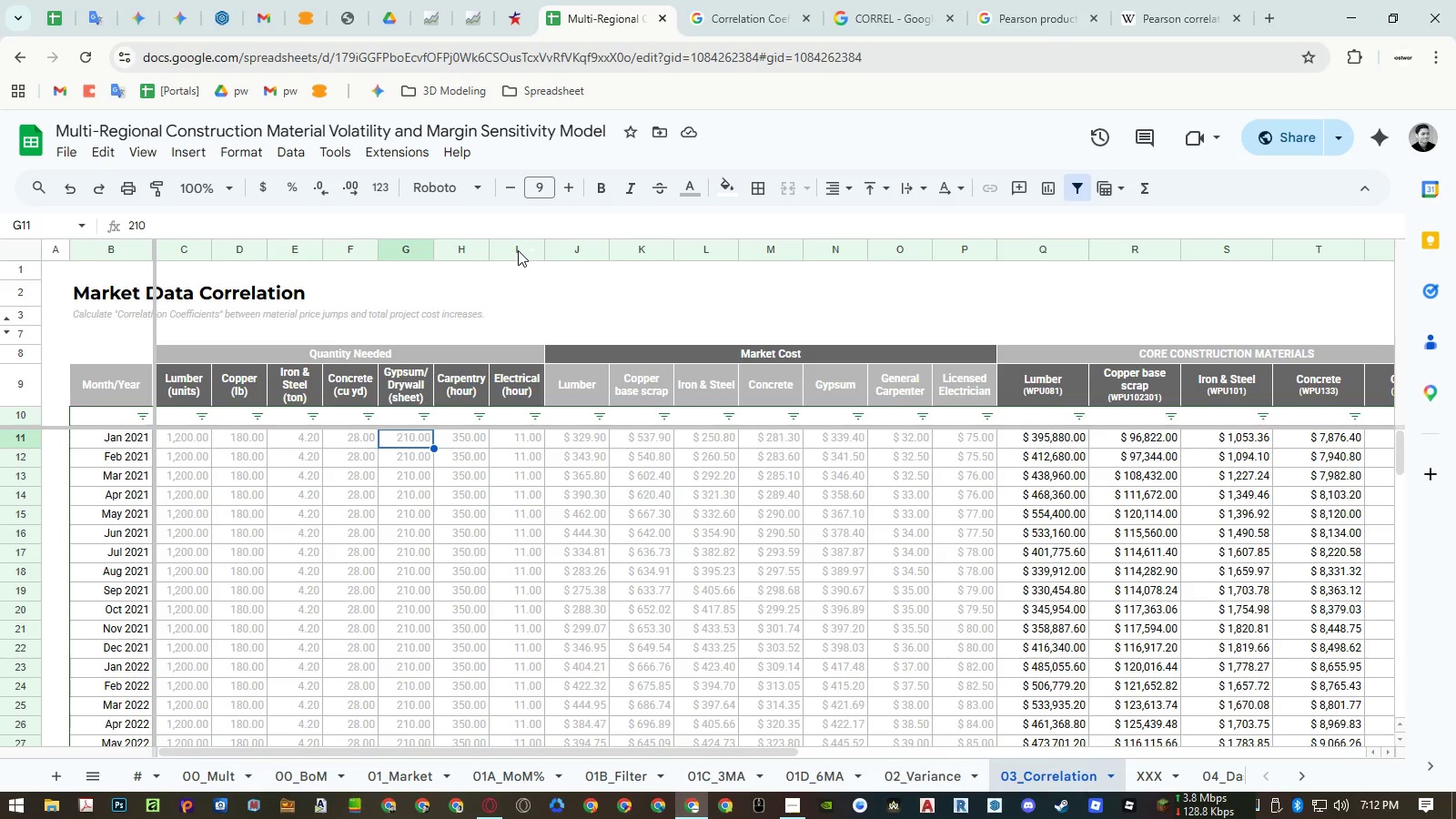 
left_click_drag(start_coordinate=[518, 250], to_coordinate=[192, 252])
 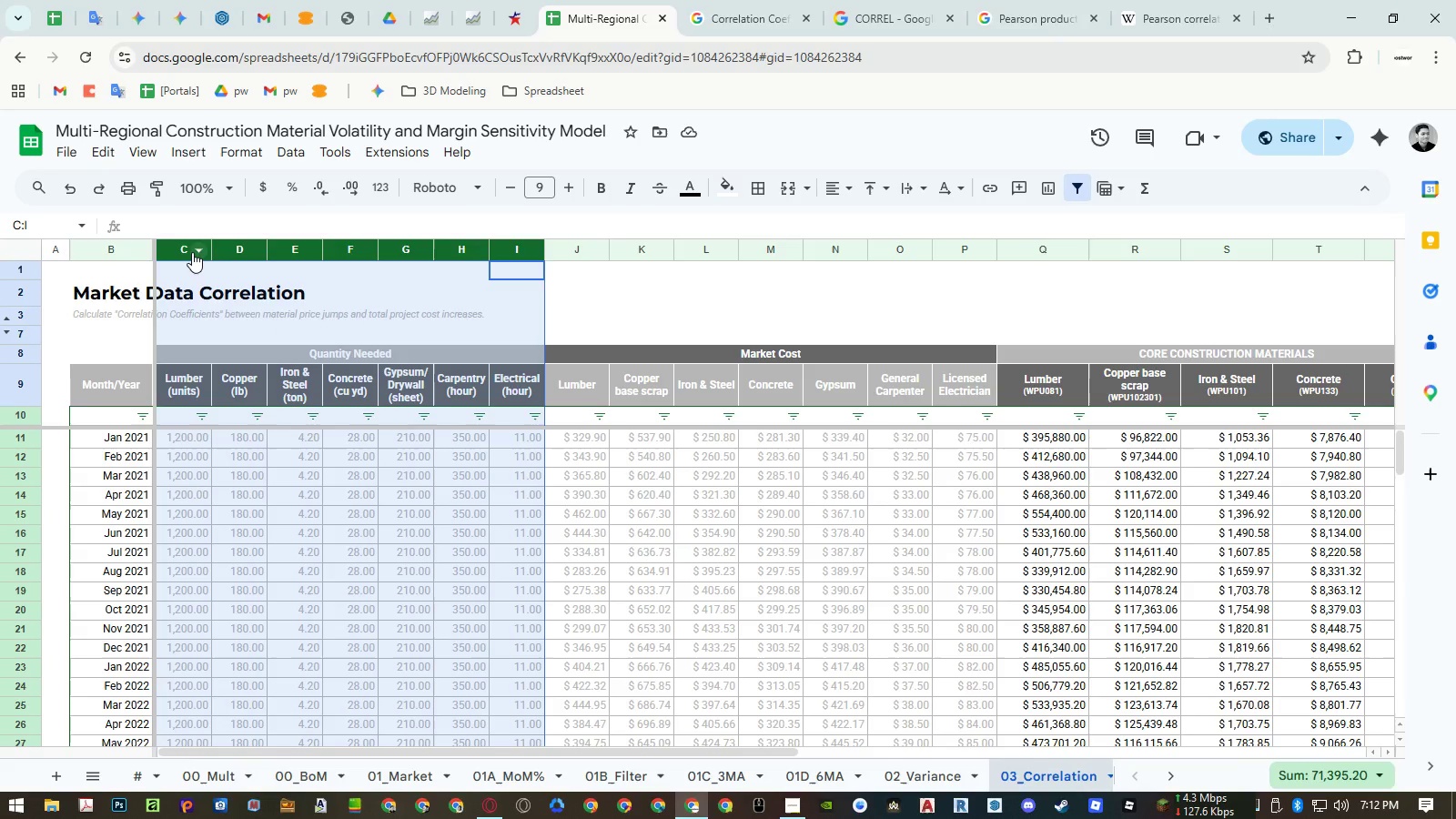 
right_click([192, 252])
 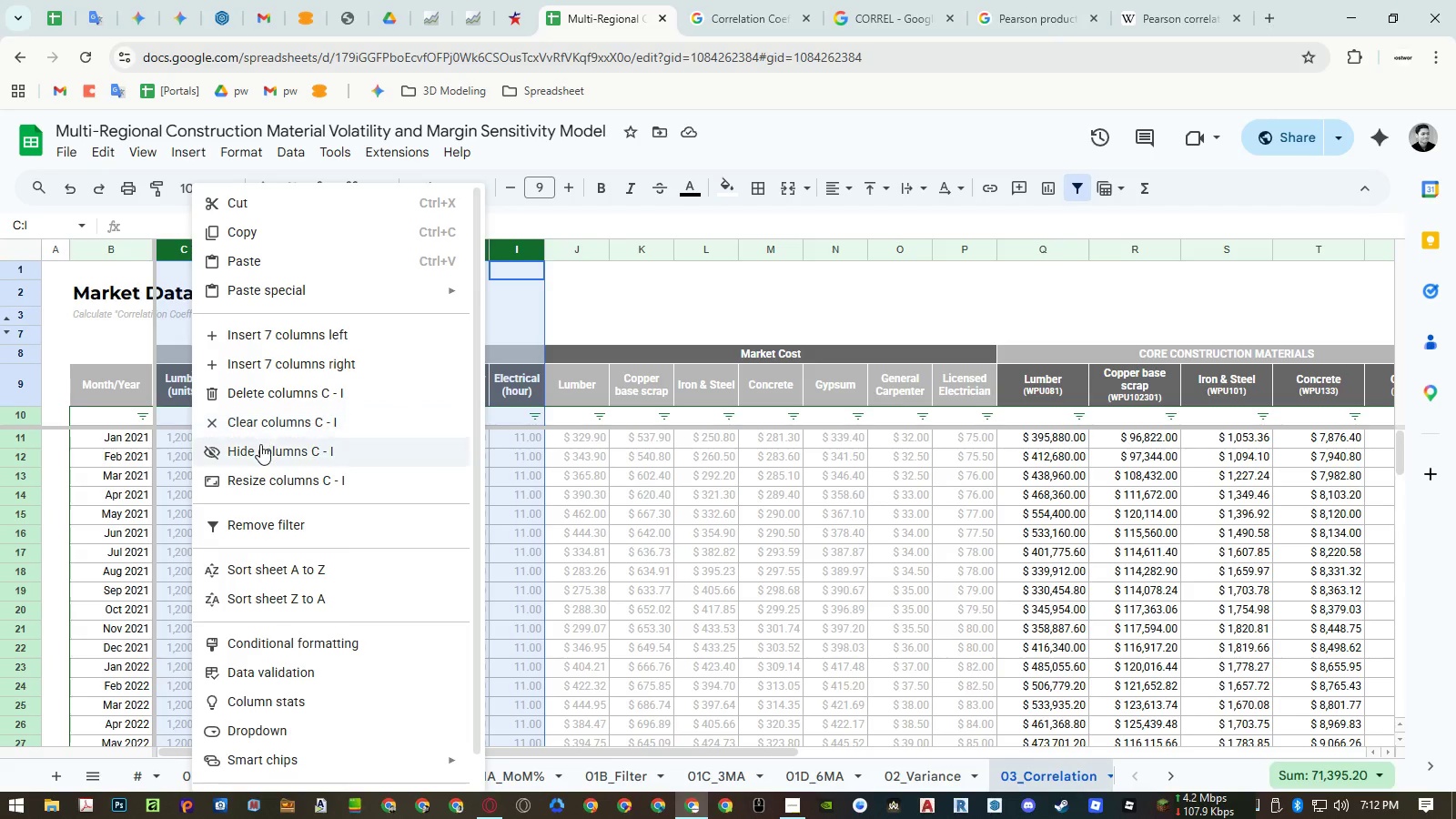 
left_click([260, 444])
 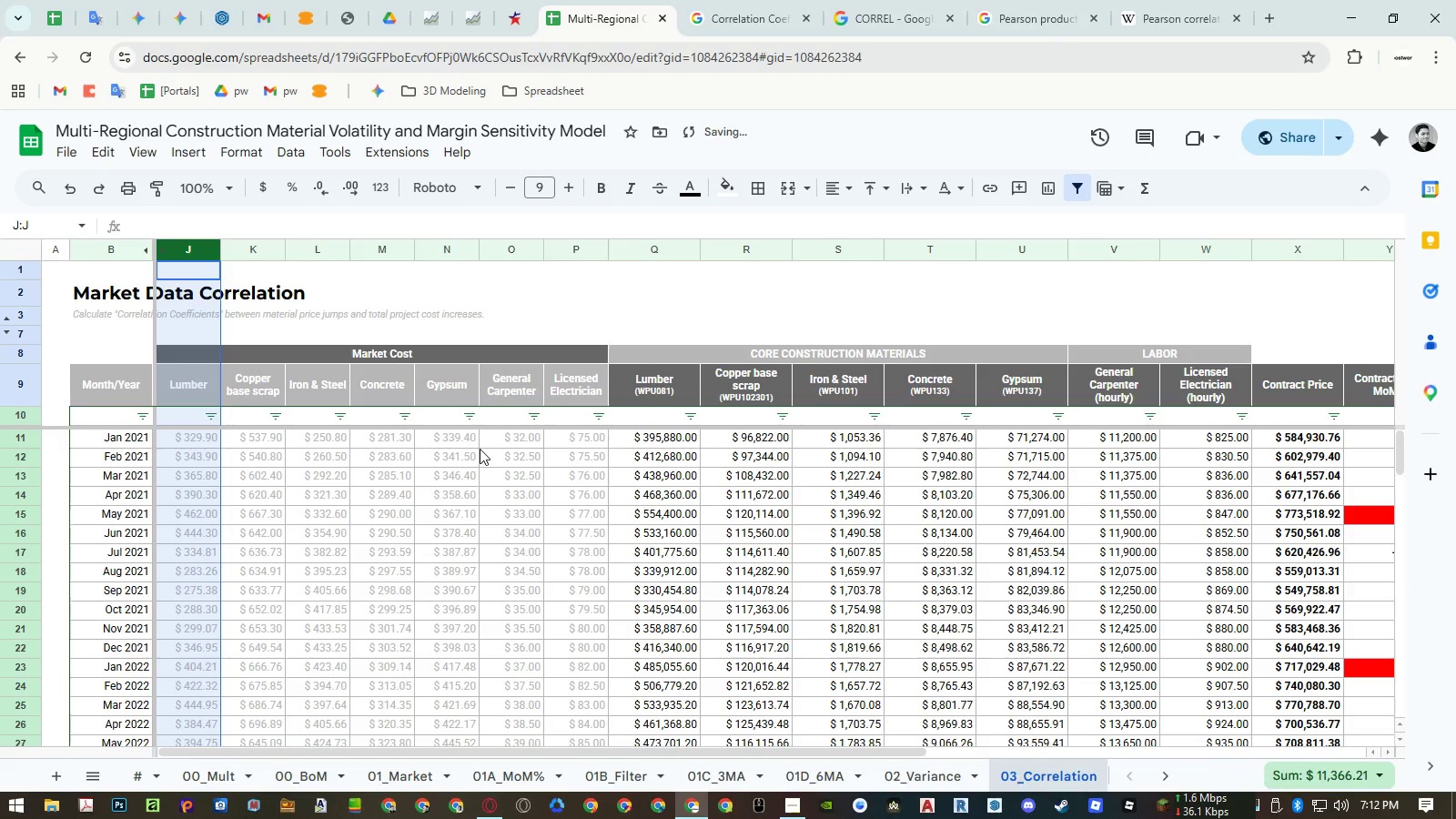 
hold_key(key=ShiftLeft, duration=0.91)
scroll: coordinate [488, 484], scroll_direction: down, amount: 4.0
 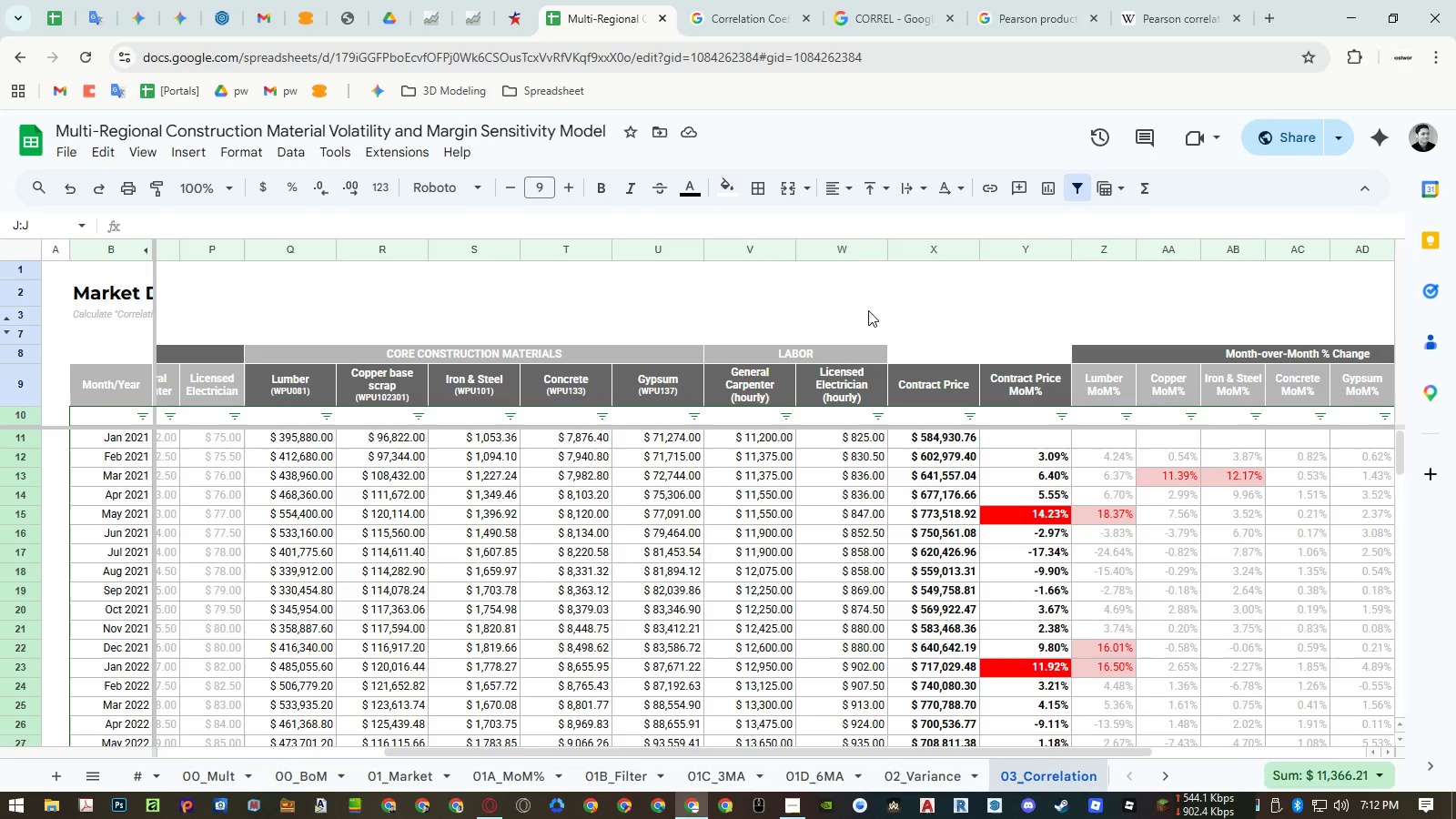 
hold_key(key=ShiftLeft, duration=1.36)
scroll: coordinate [824, 472], scroll_direction: up, amount: 4.0
 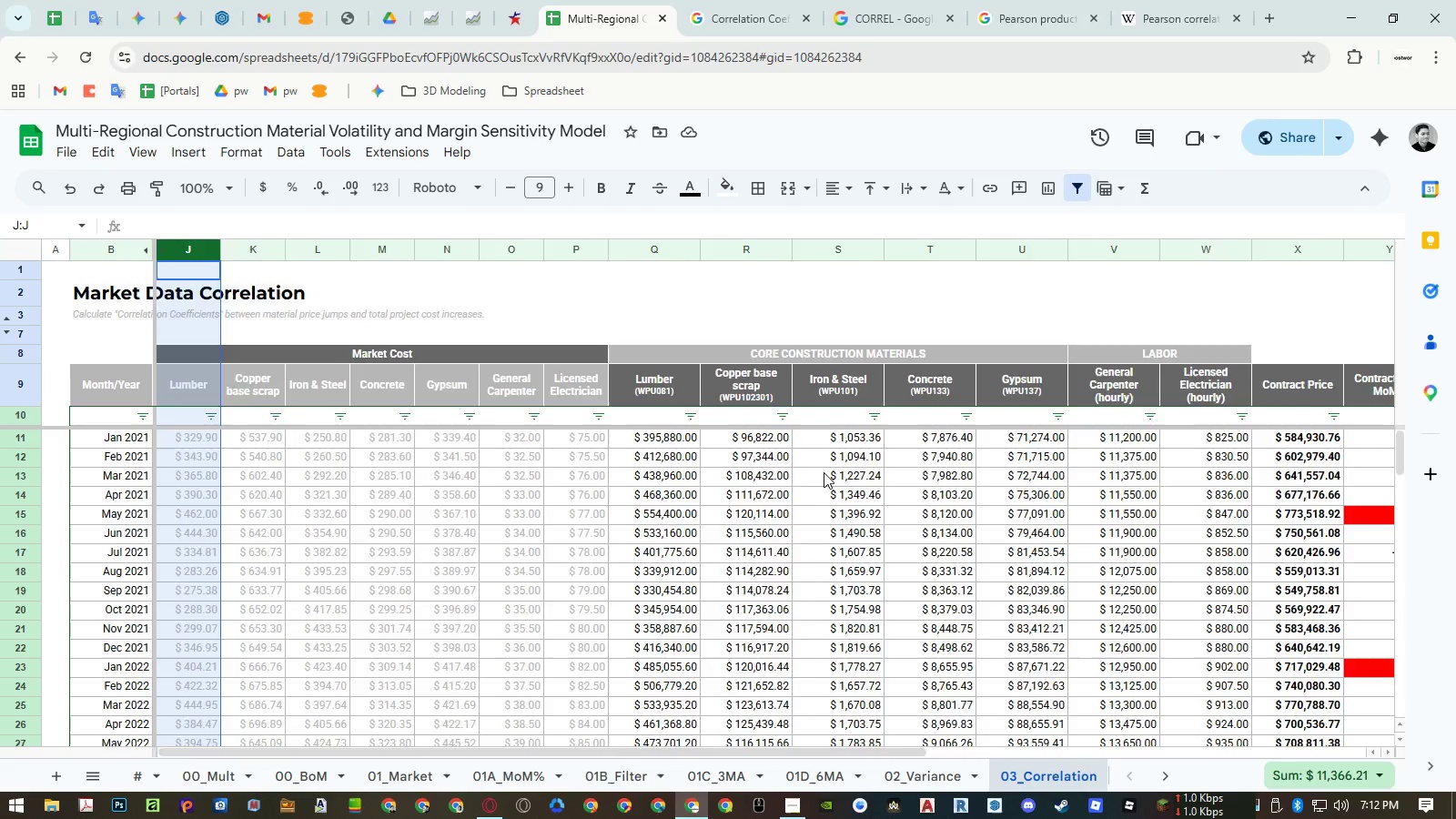 
scroll: coordinate [824, 472], scroll_direction: down, amount: 6.0
 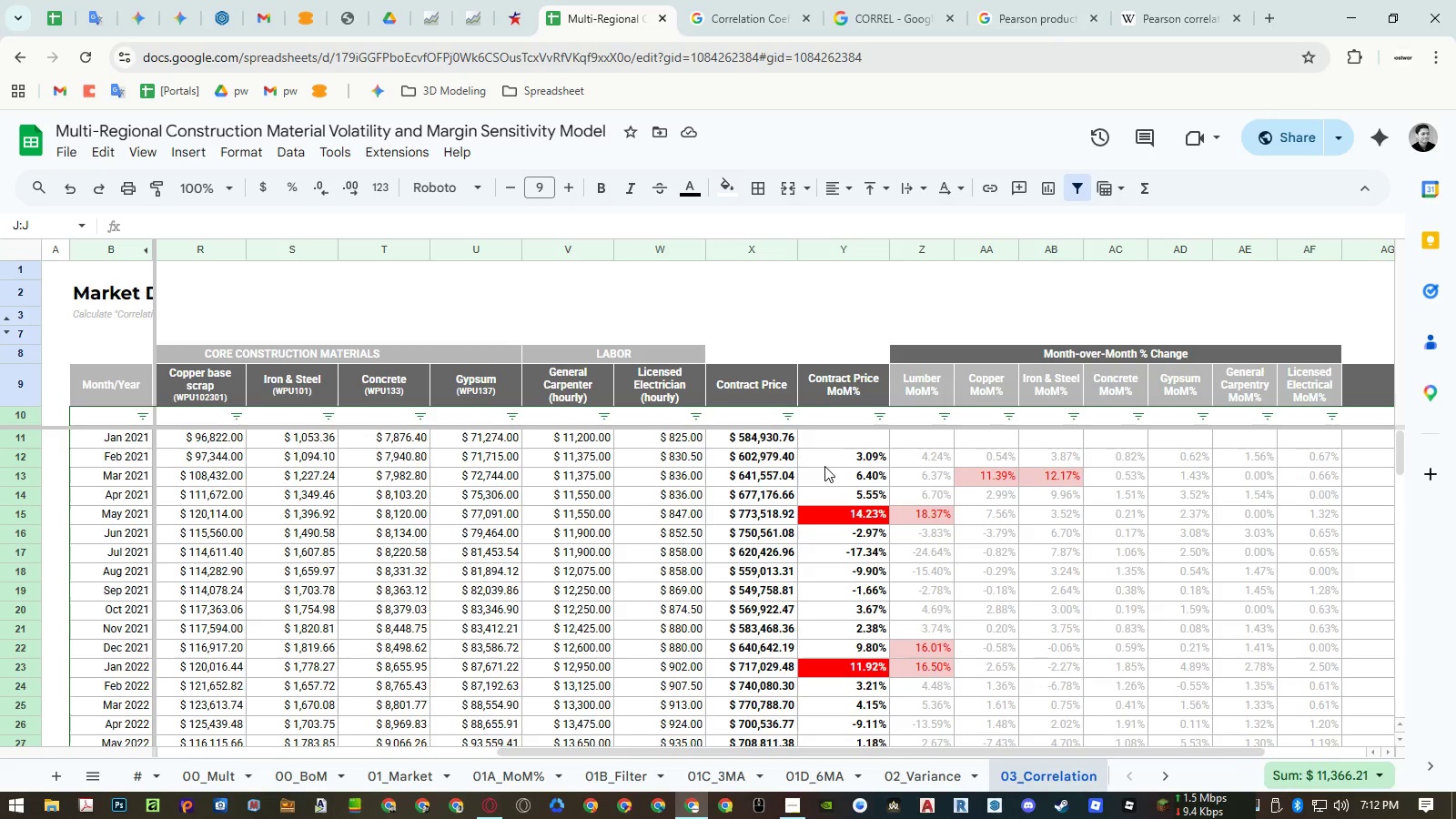 
mouse_move([918, 396])
 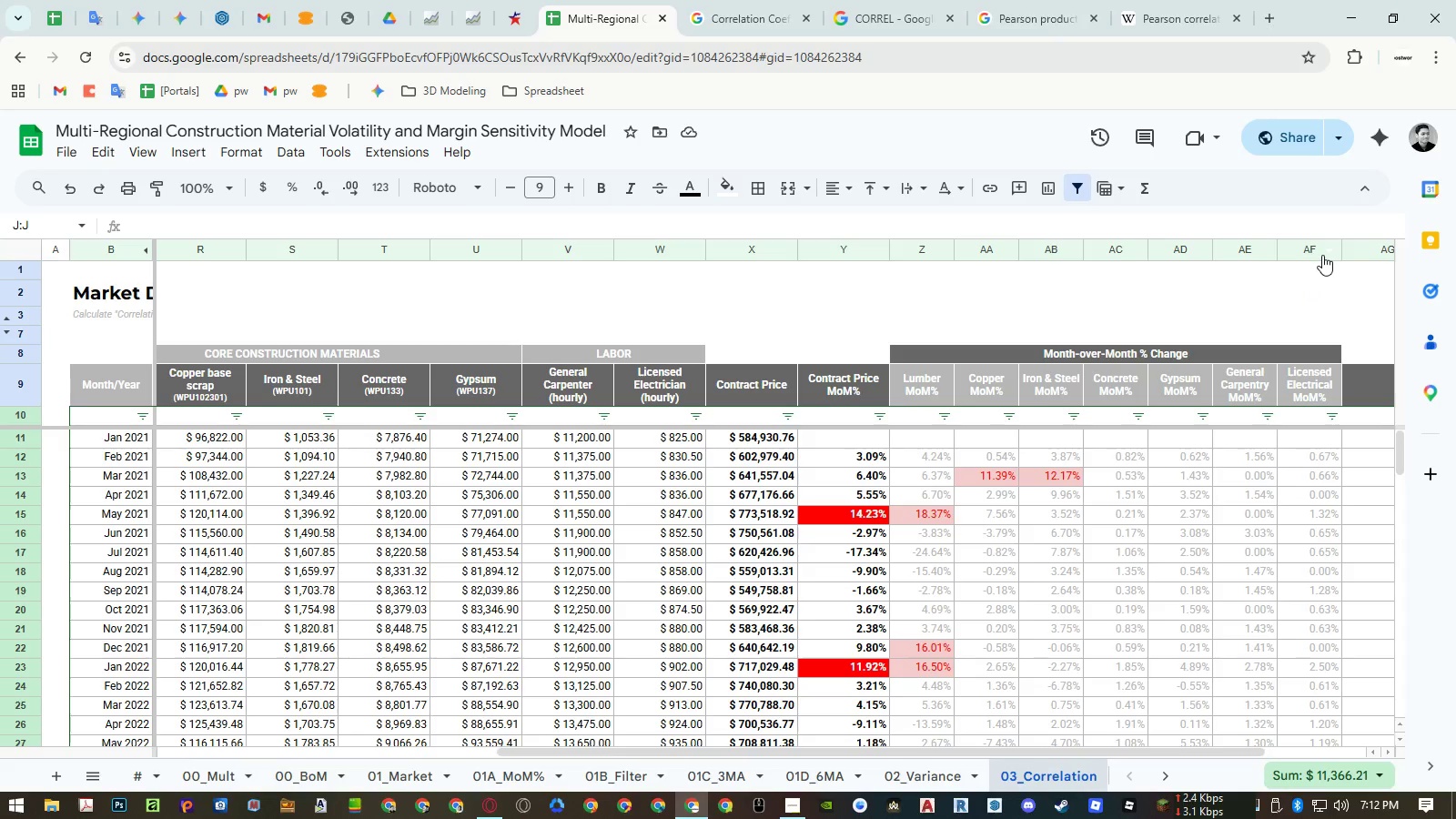 
left_click_drag(start_coordinate=[1318, 251], to_coordinate=[937, 256])
 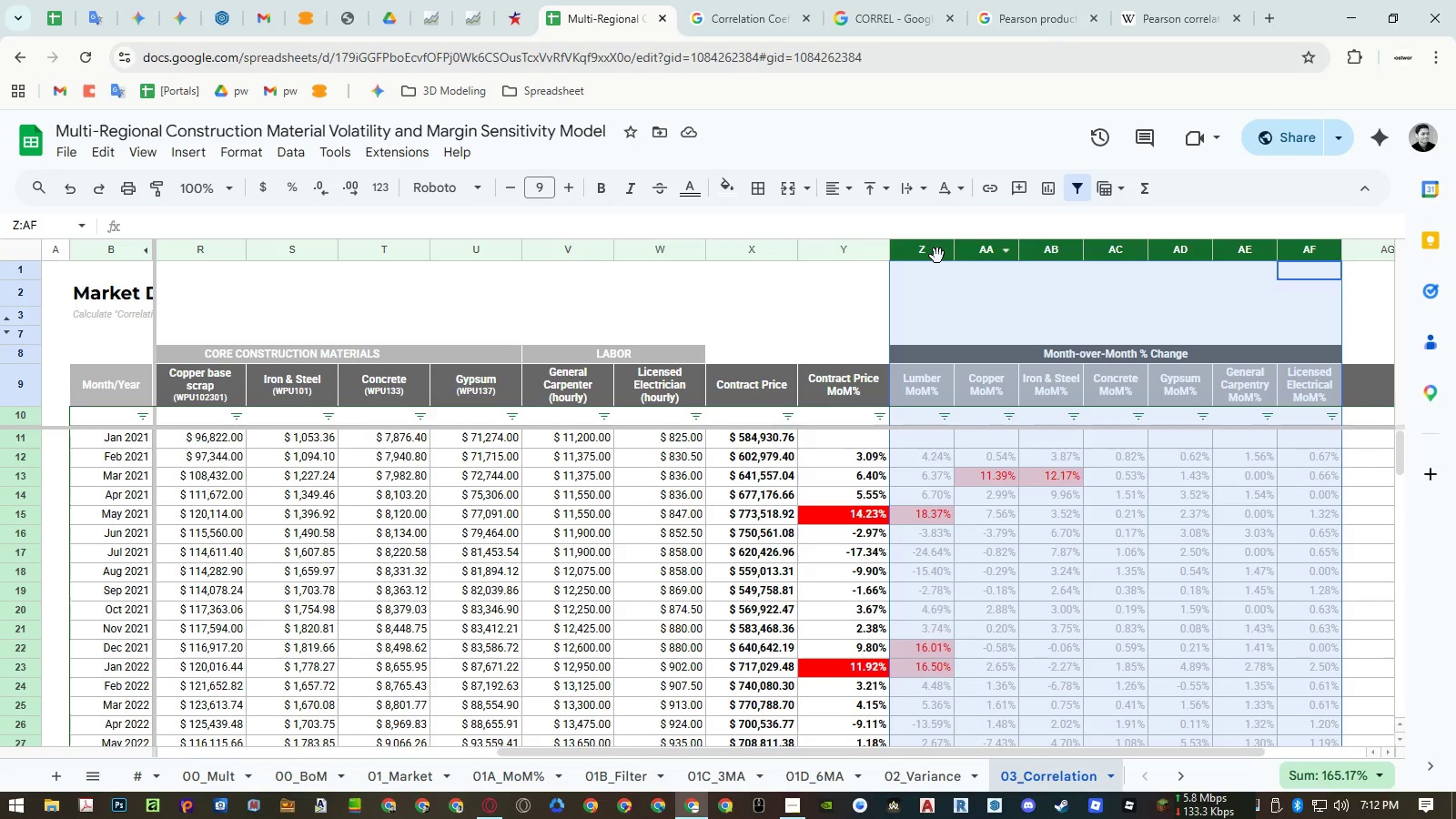 
right_click([937, 256])
 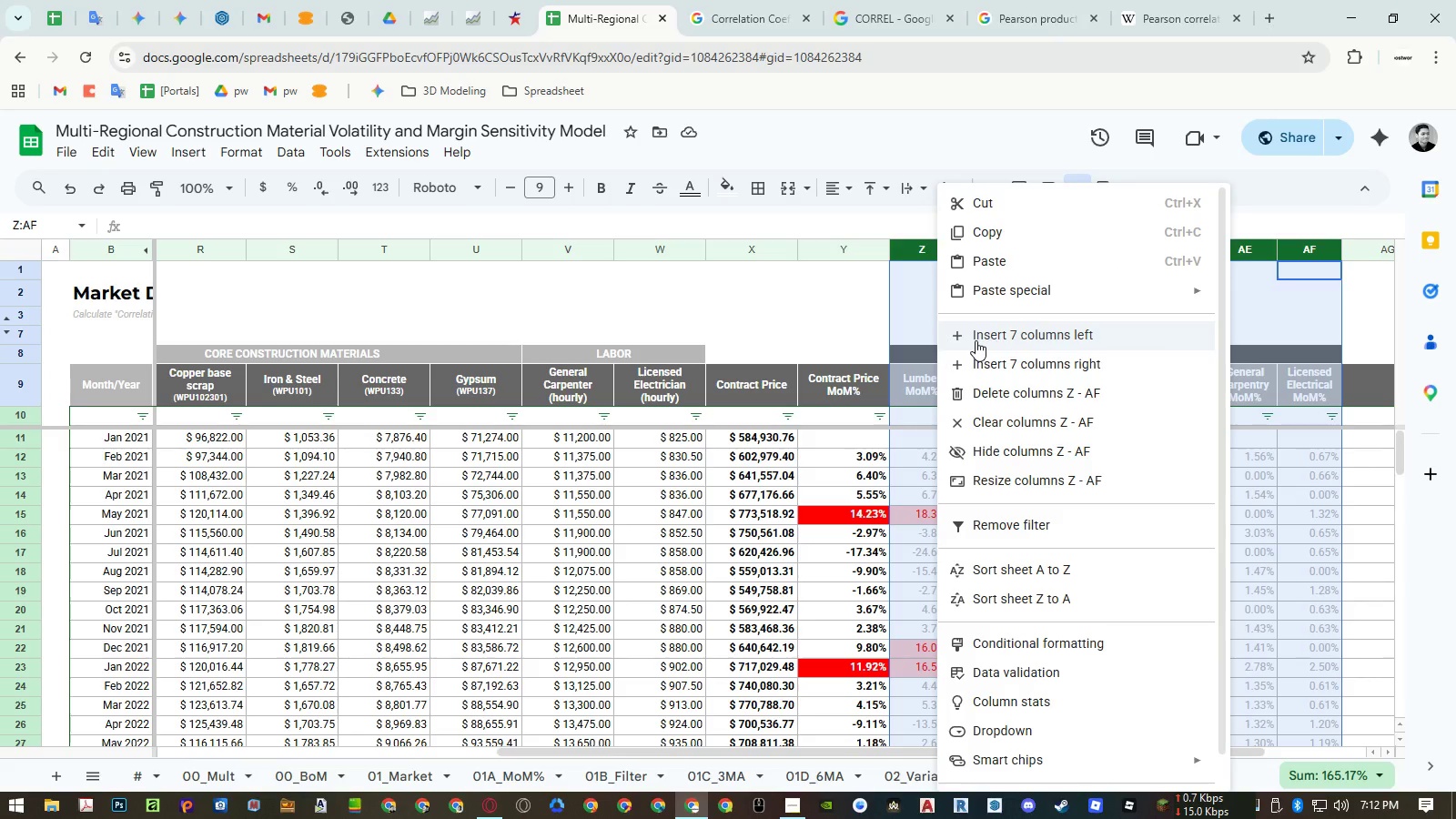 
left_click([976, 340])
 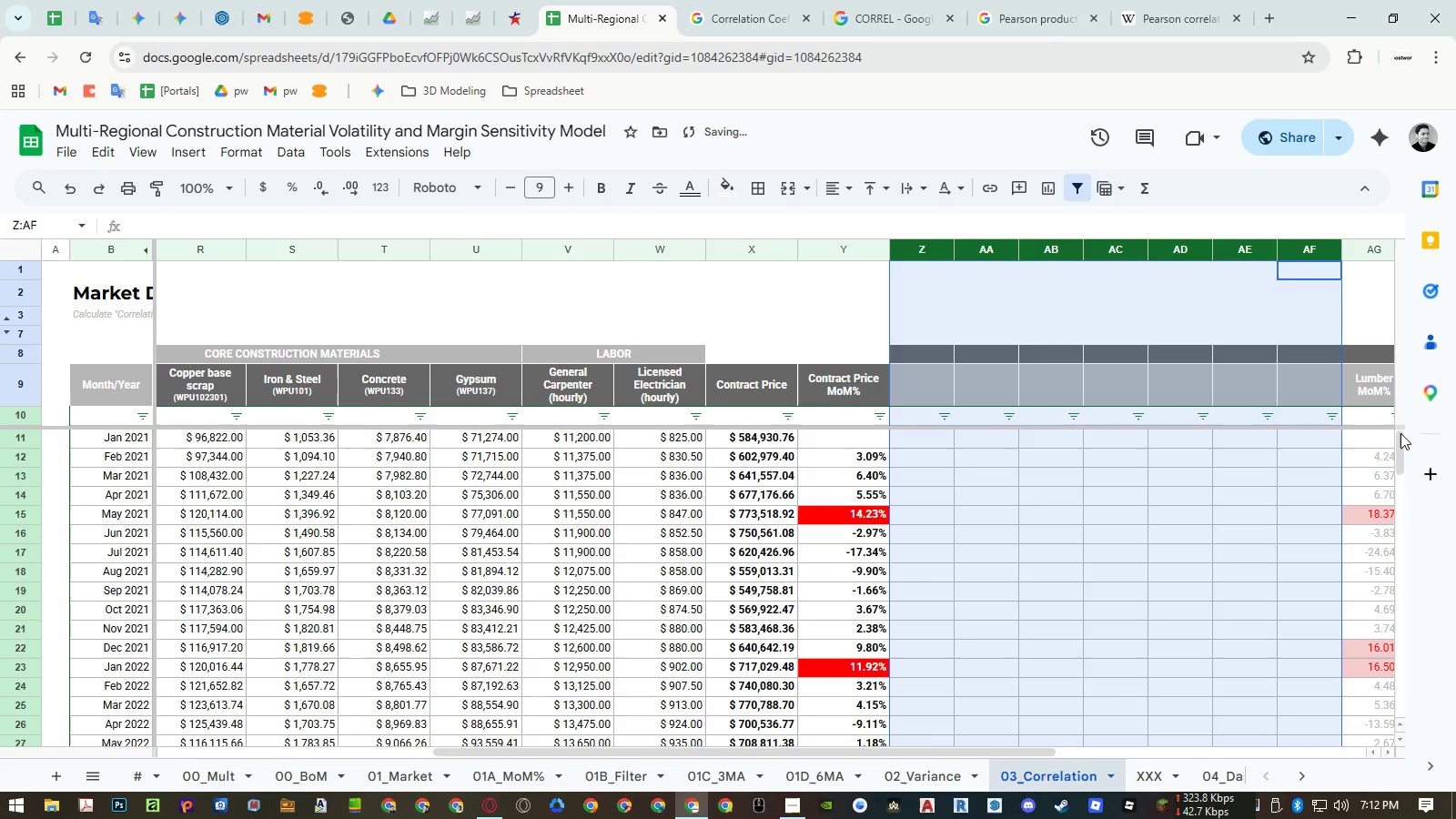 
left_click([1373, 355])
 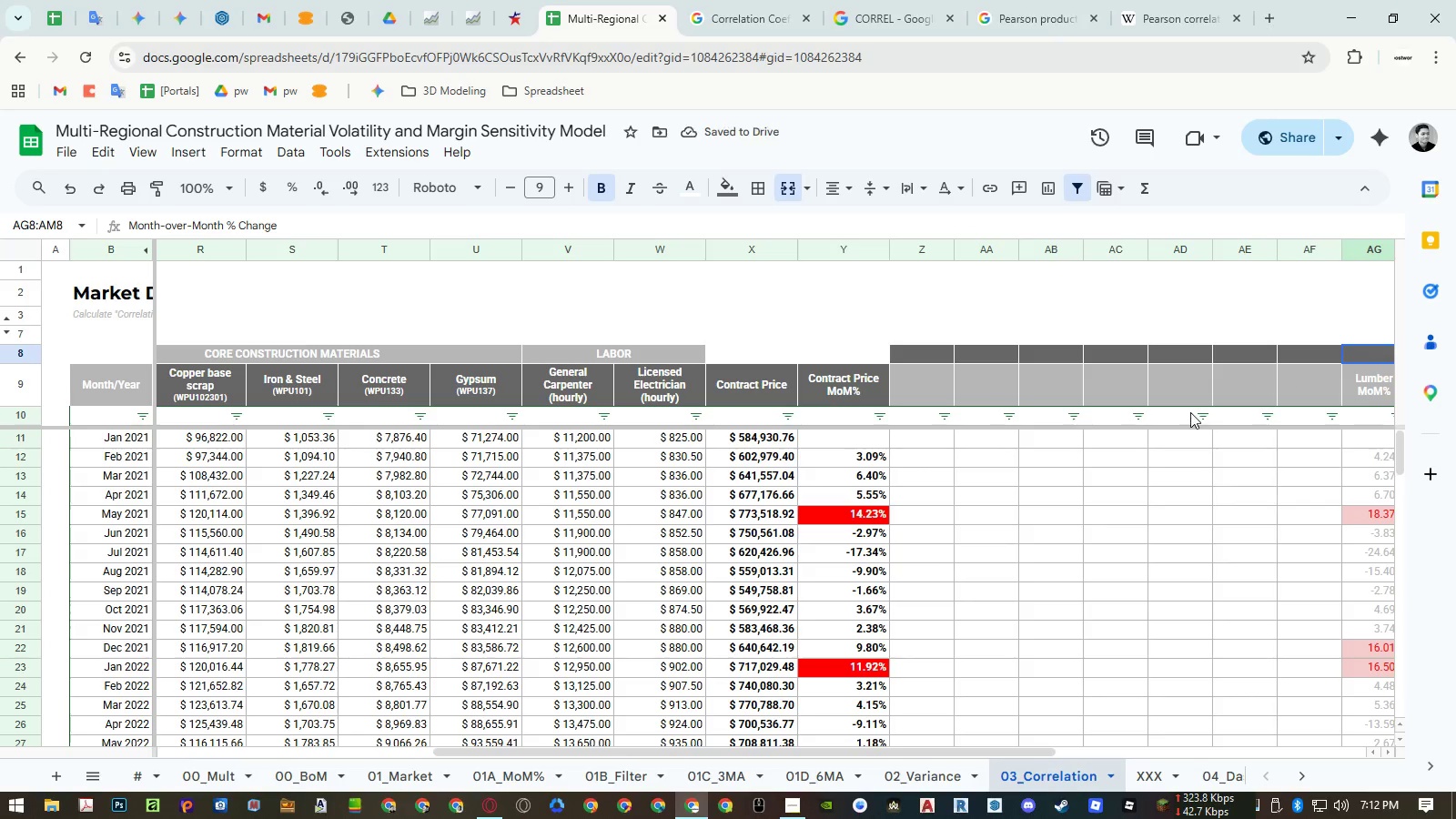 
key(Control+ControlLeft)
 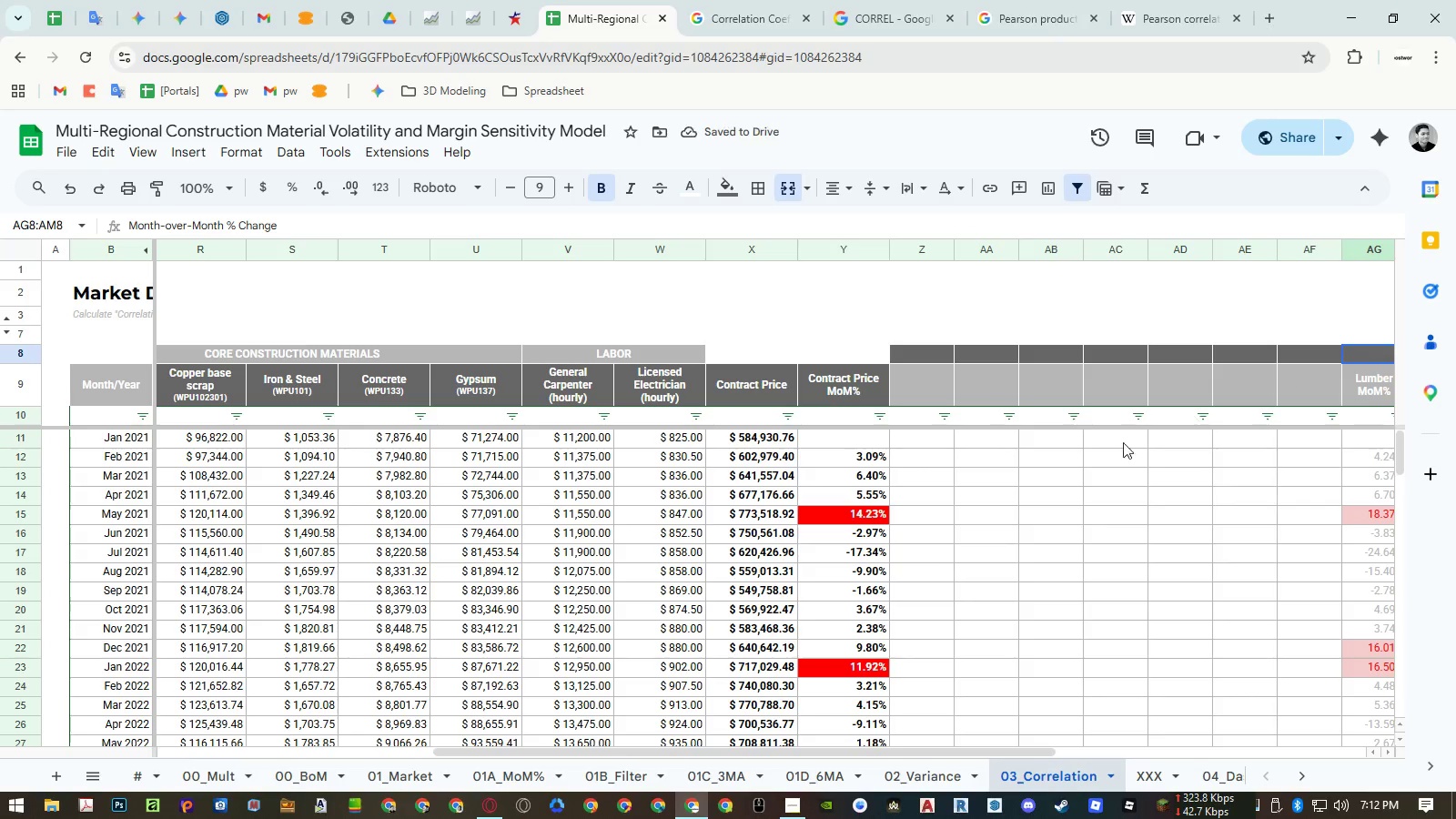 
key(Control+C)
 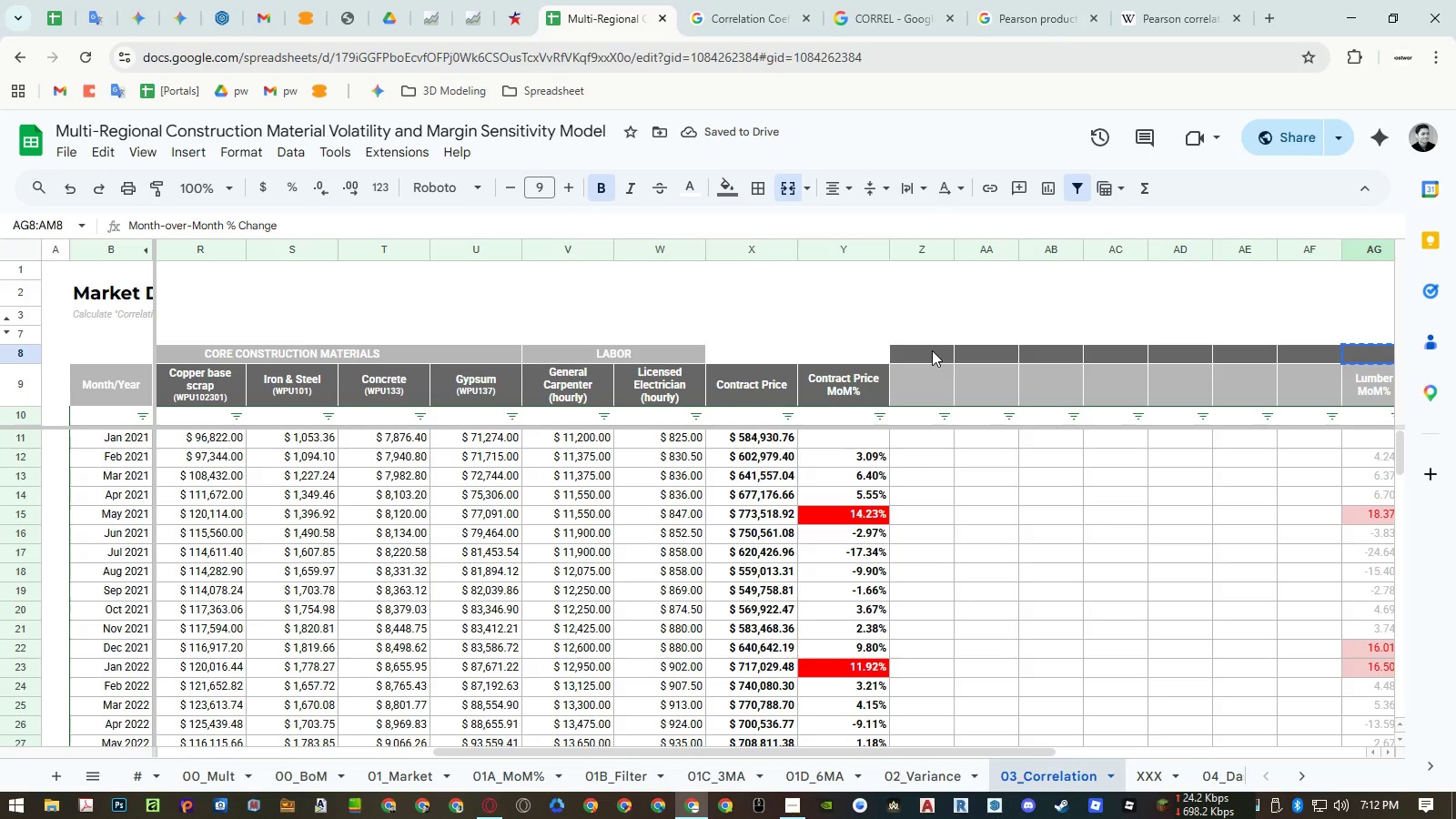 
left_click([932, 350])
 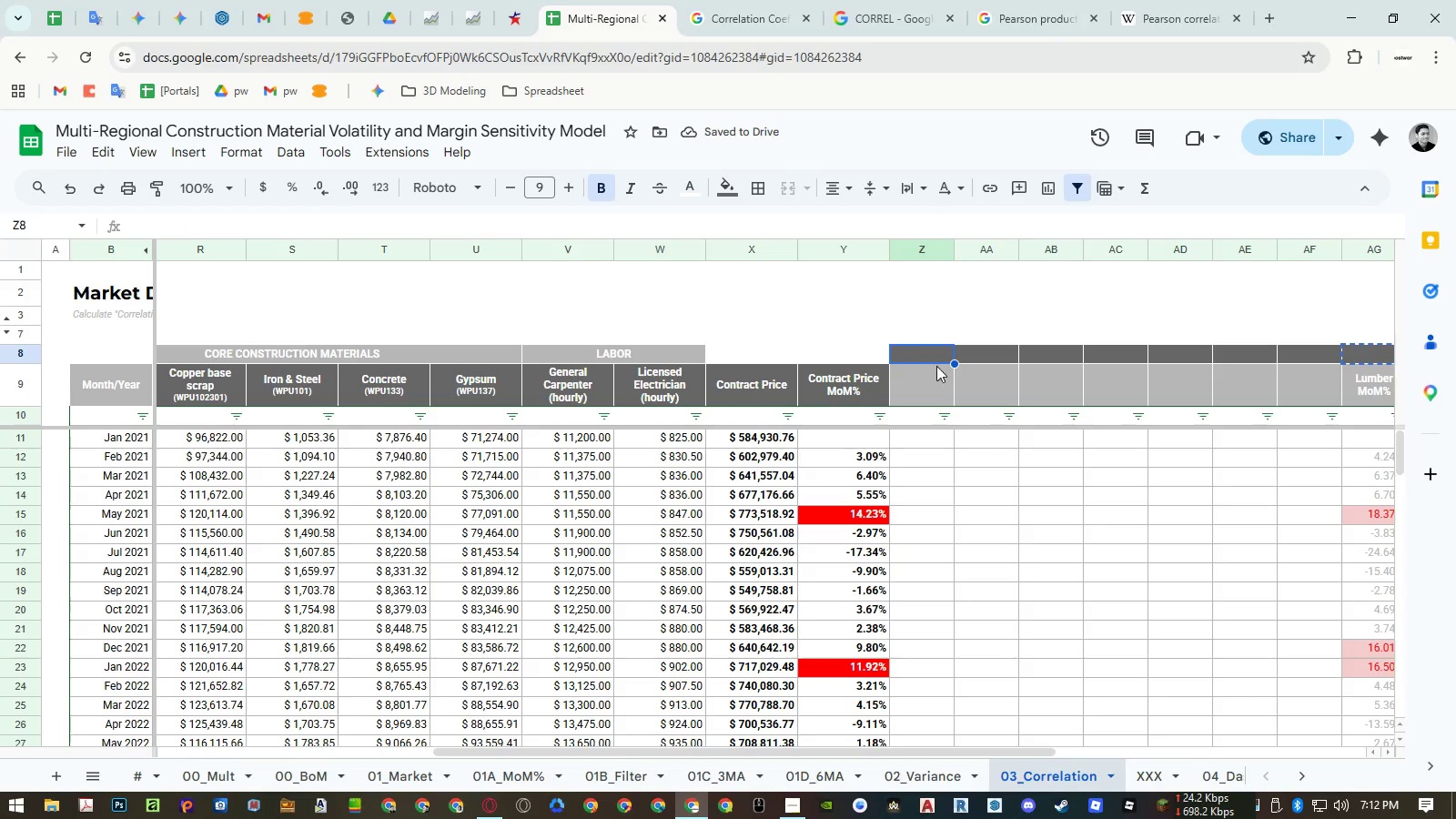 
key(Control+ControlLeft)
 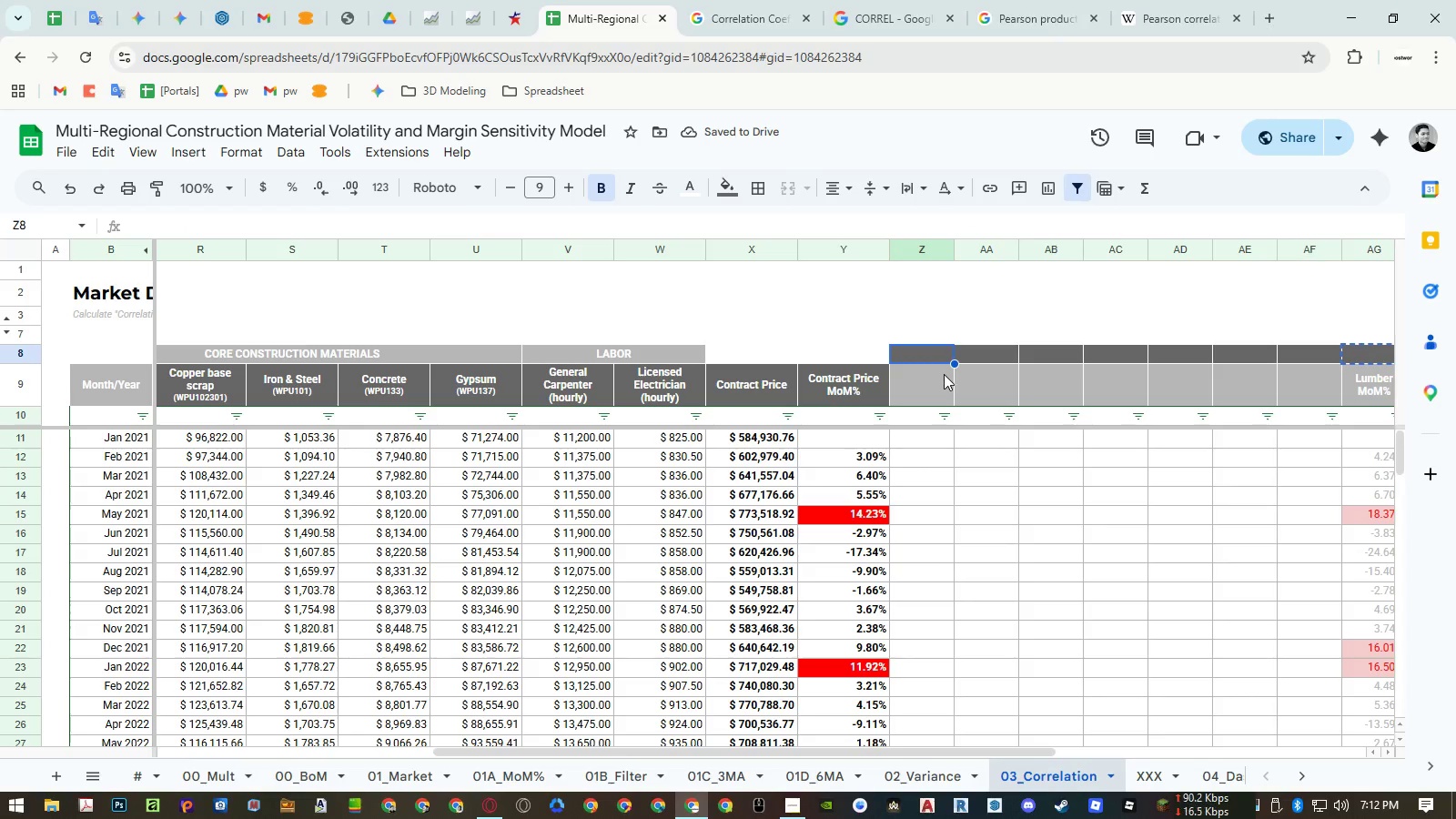 
key(Control+V)
 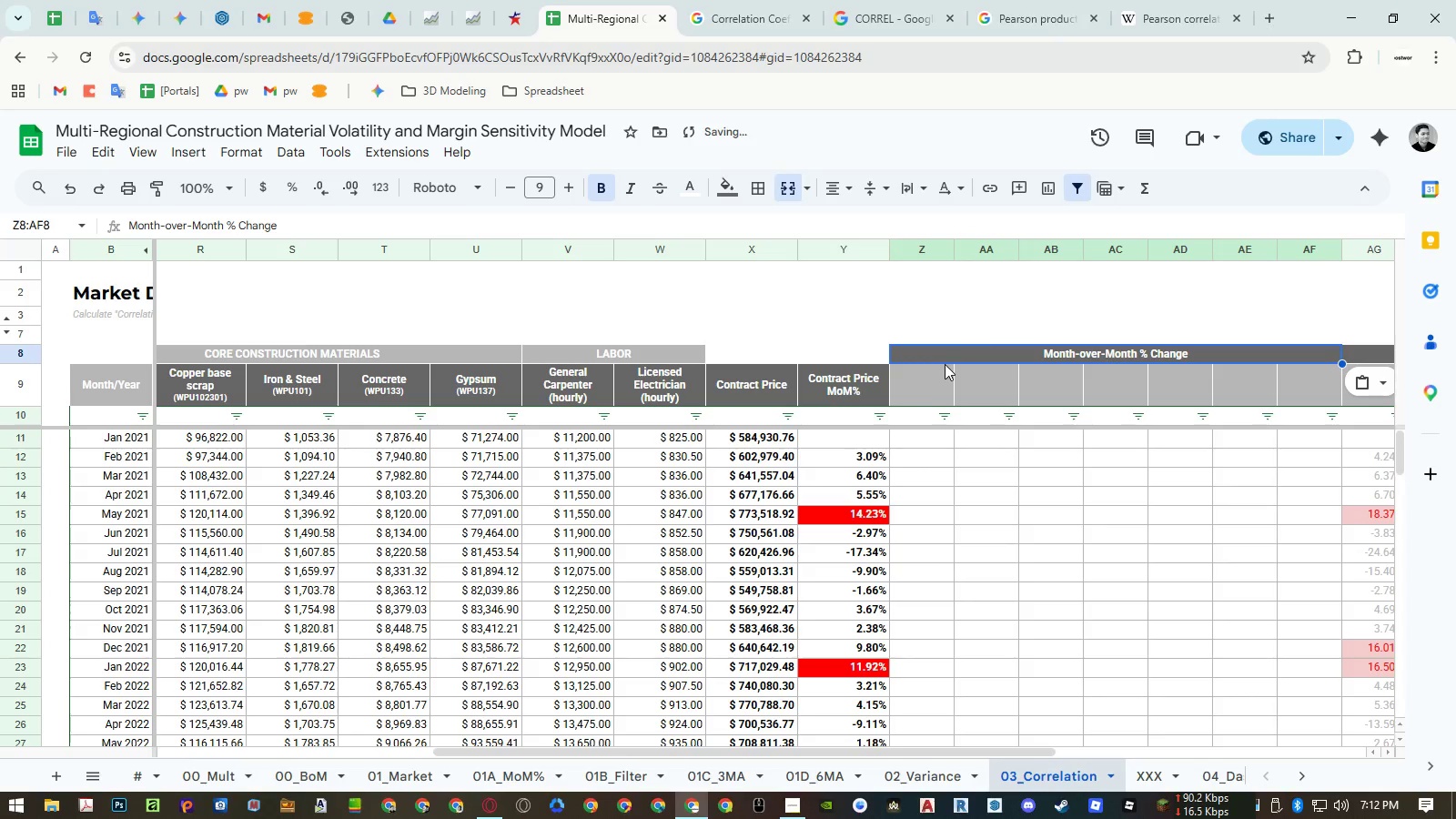 
key(Delete)
 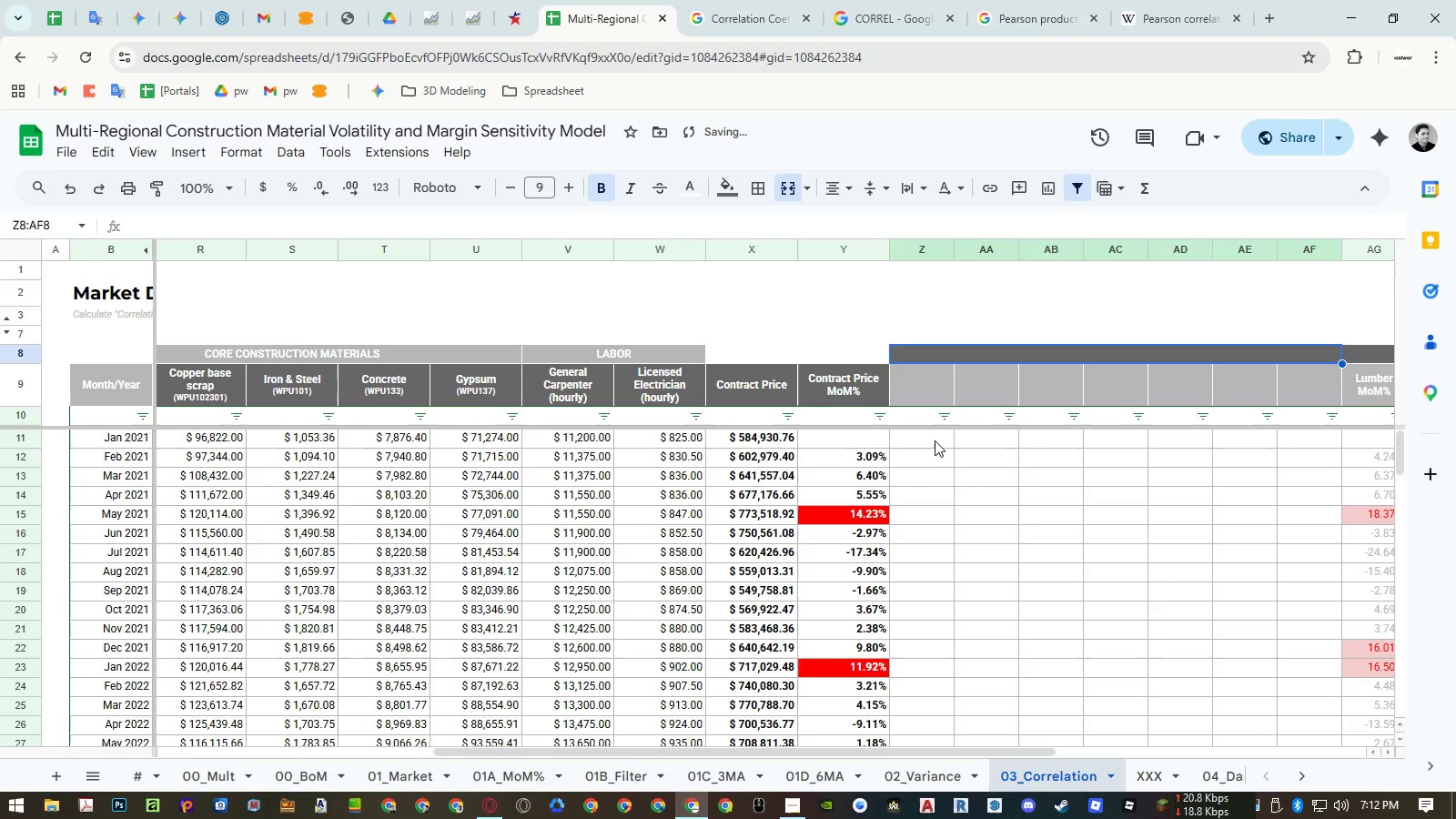 
left_click([914, 474])
 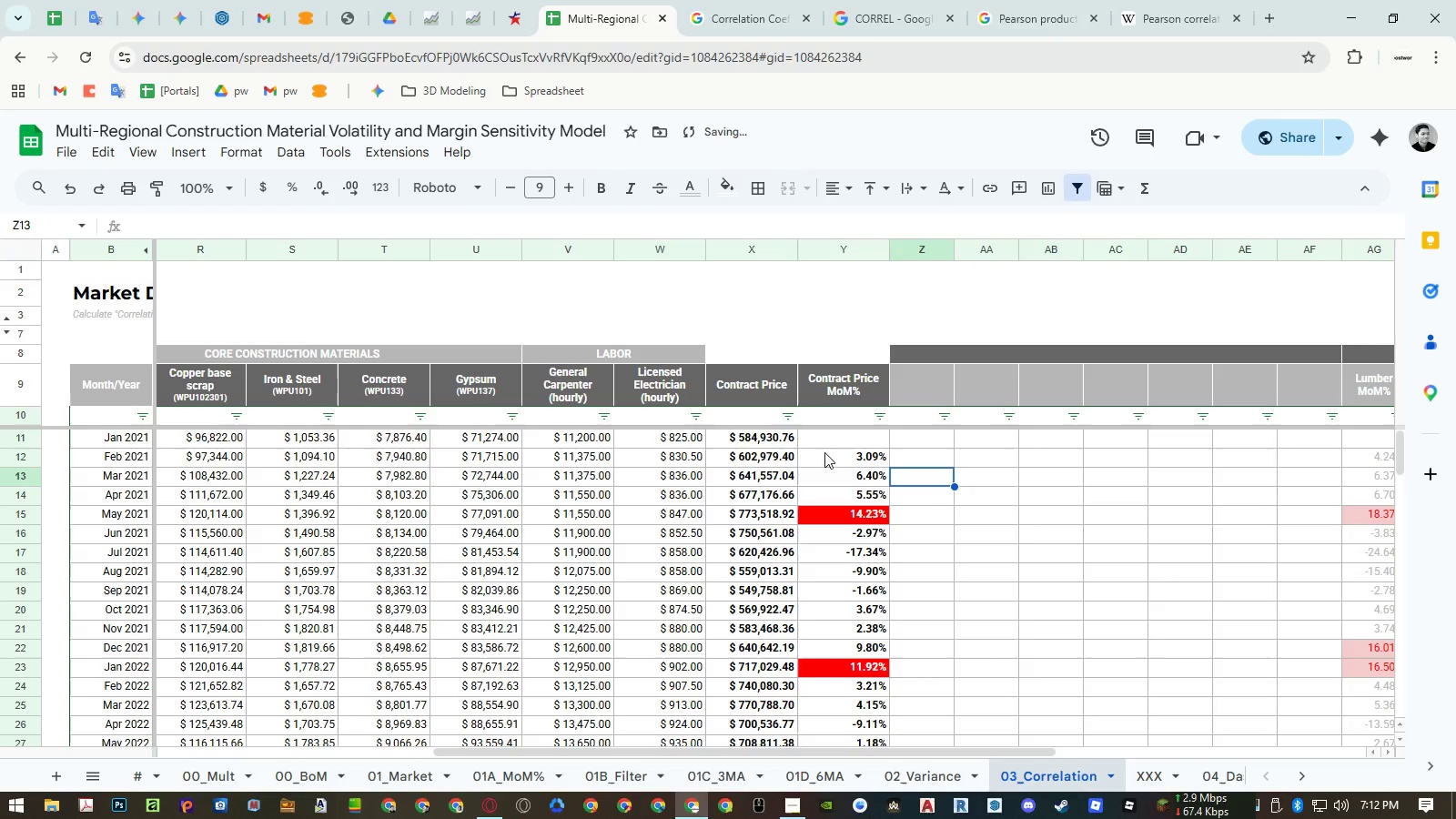 
hold_key(key=ShiftLeft, duration=0.7)
scroll: coordinate [706, 456], scroll_direction: up, amount: 6.0
 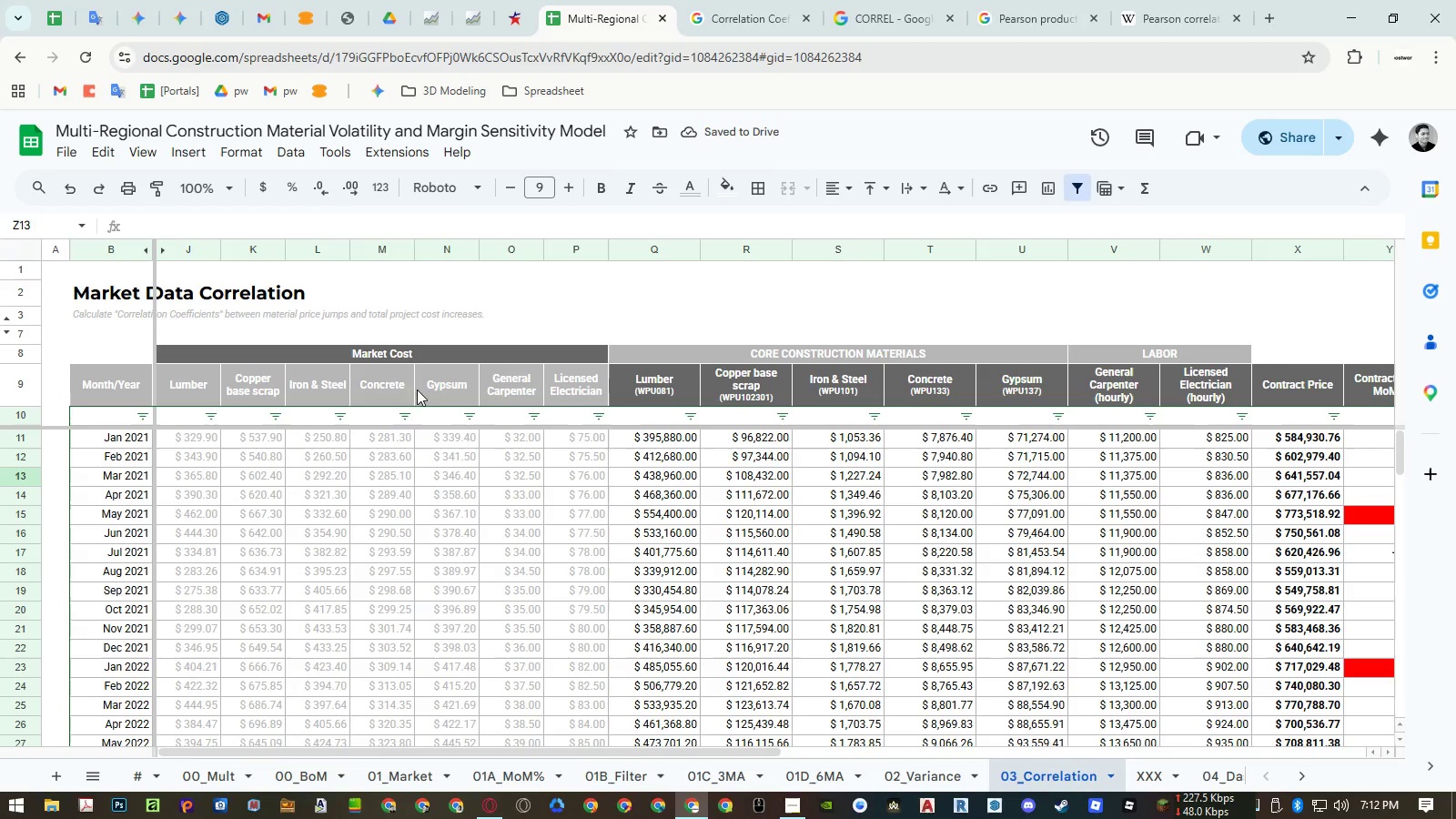 
left_click([569, 383])
 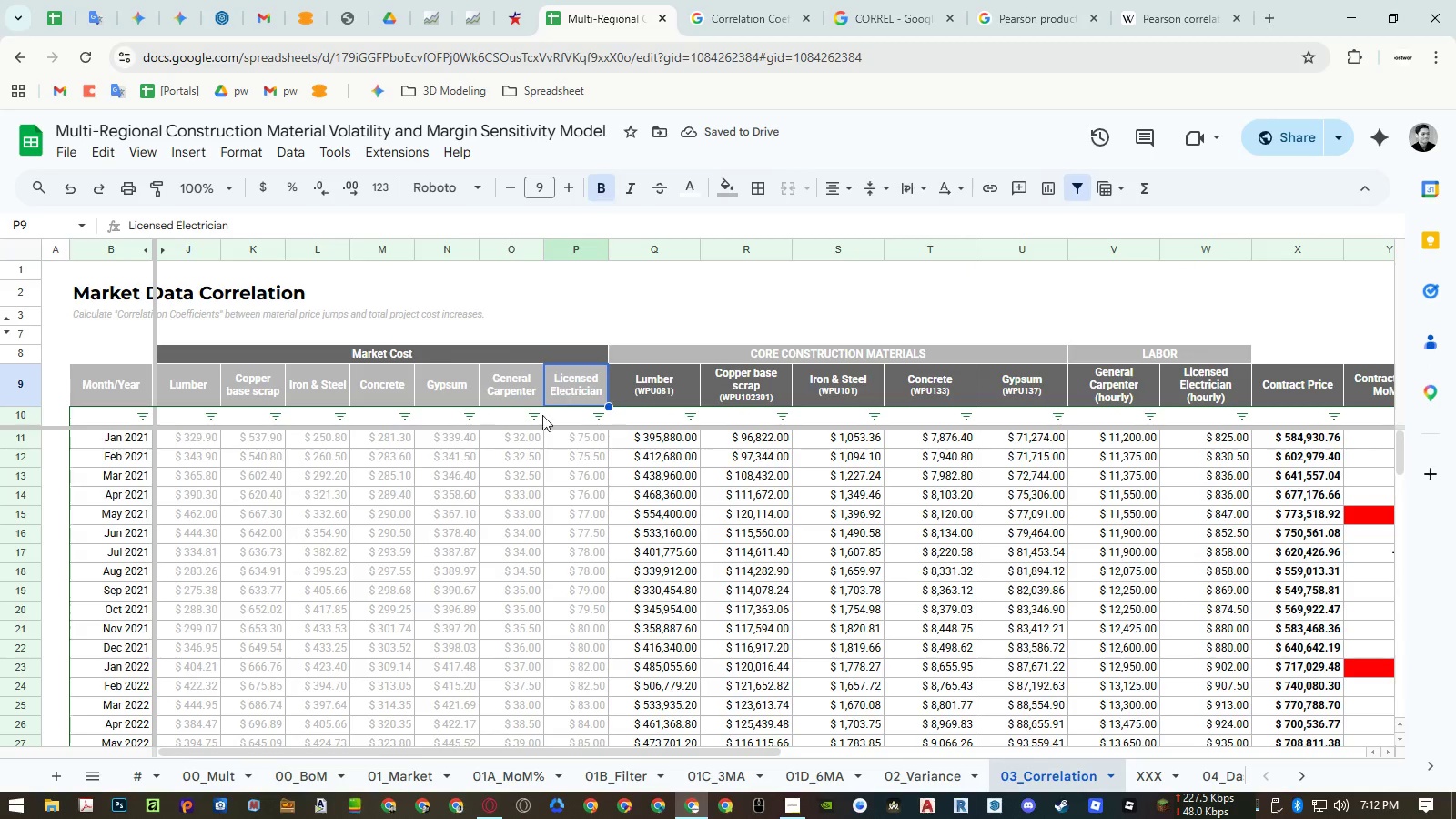 
key(Control+ControlLeft)
 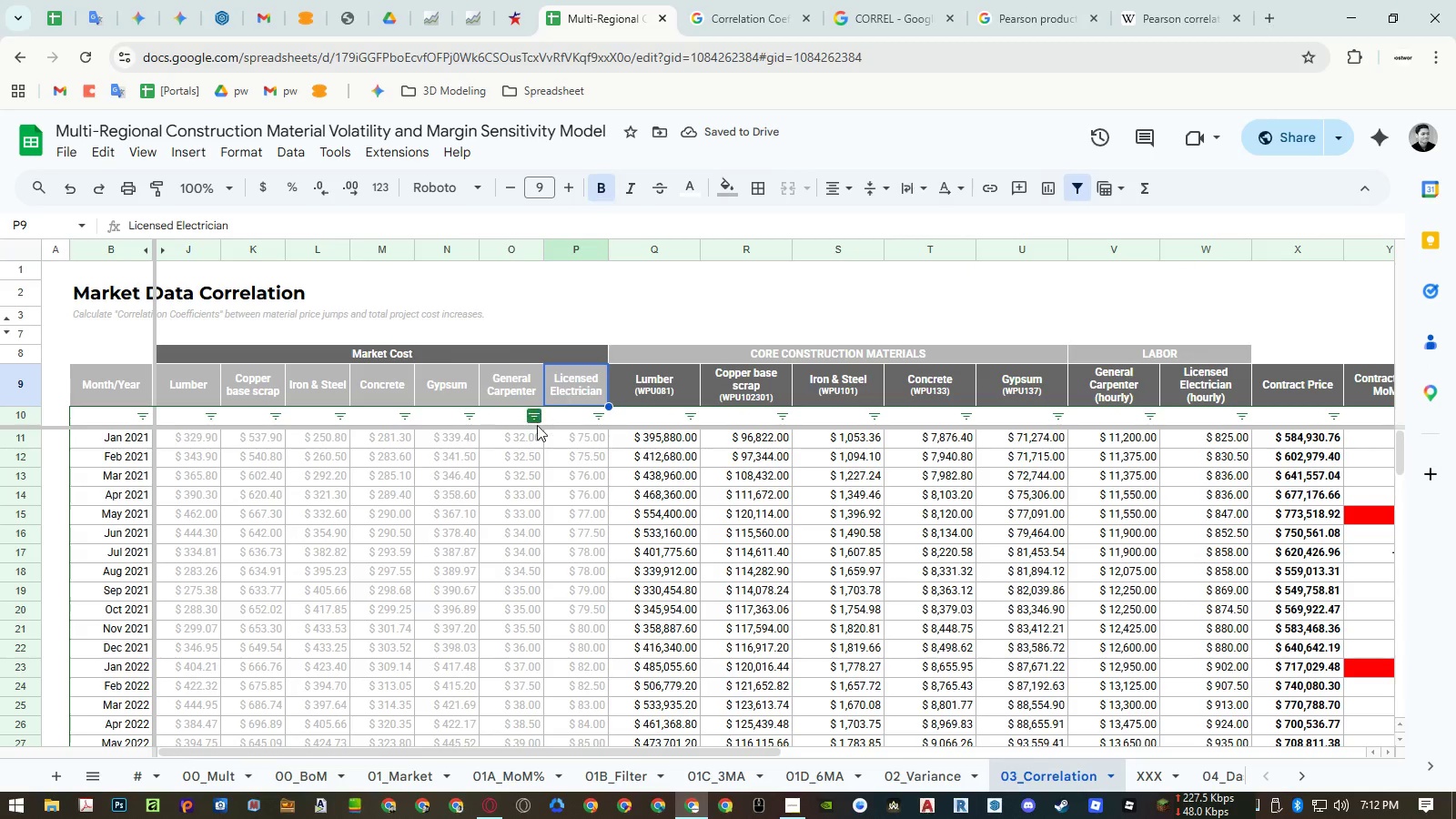 
key(Control+C)
 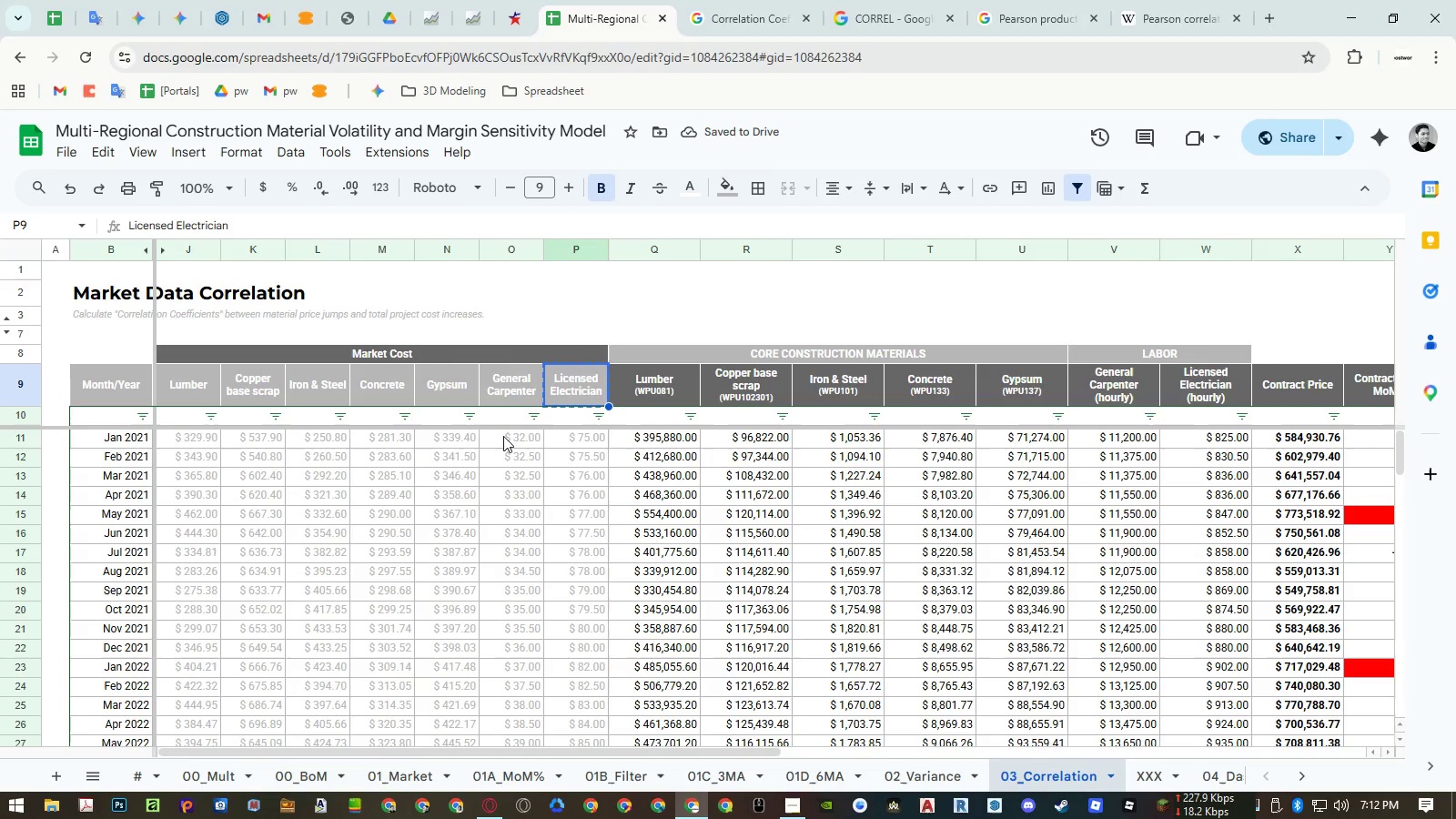 
hold_key(key=ShiftLeft, duration=1.52)
scroll: coordinate [552, 431], scroll_direction: down, amount: 14.0
 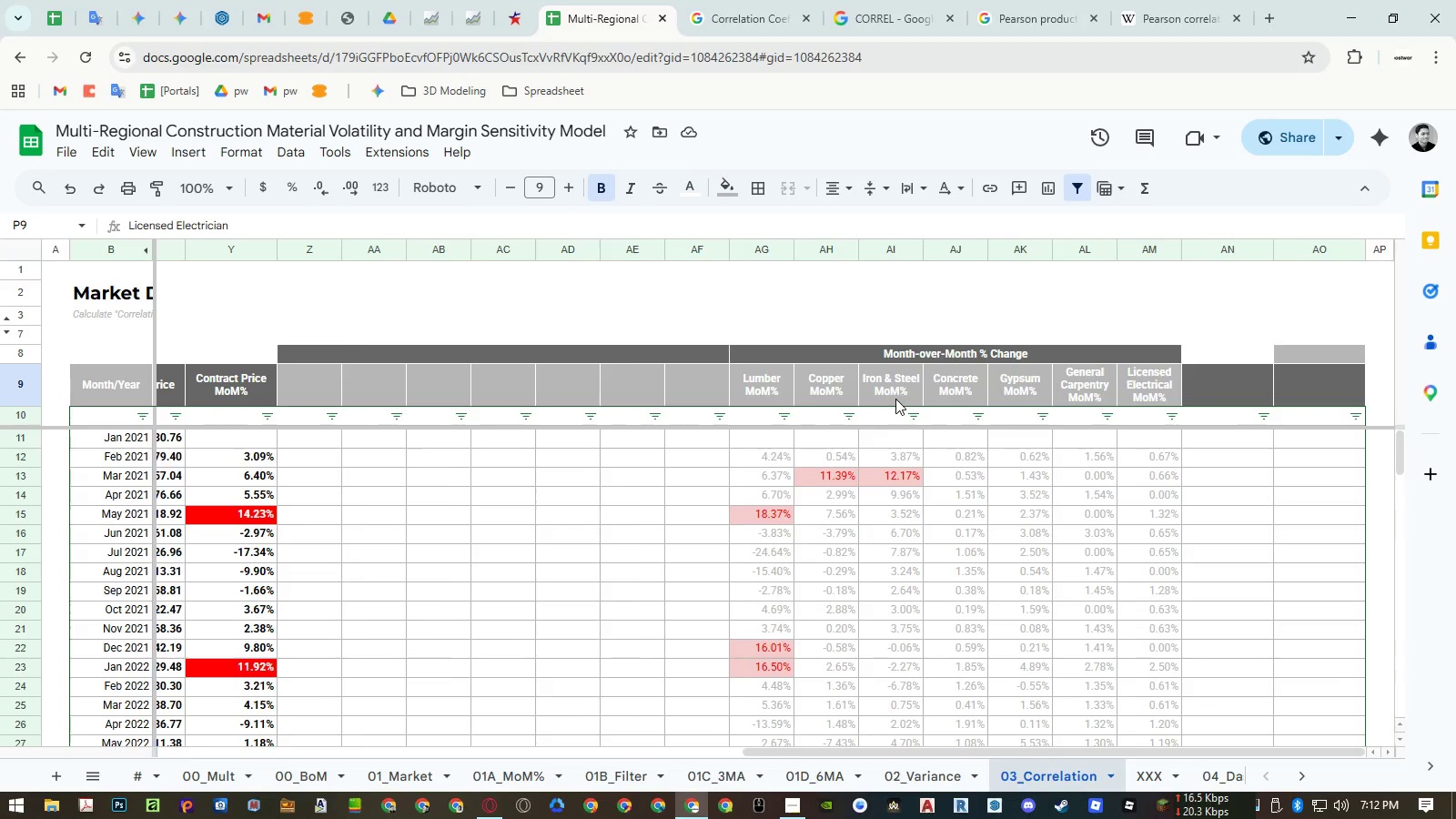 
hold_key(key=ShiftLeft, duration=1.5)
scroll: coordinate [895, 399], scroll_direction: up, amount: 7.0
 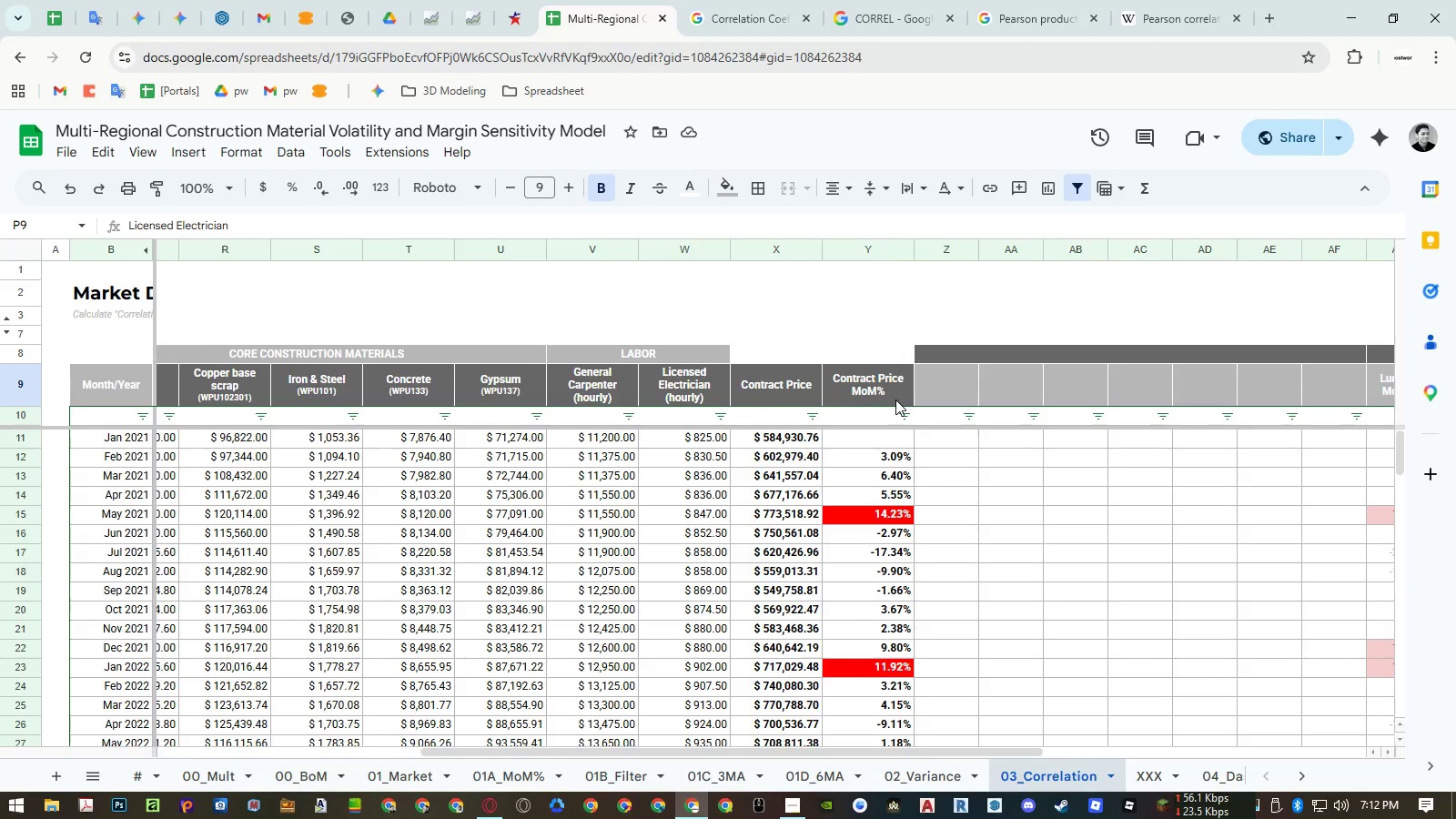 
hold_key(key=ShiftLeft, duration=1.5)